 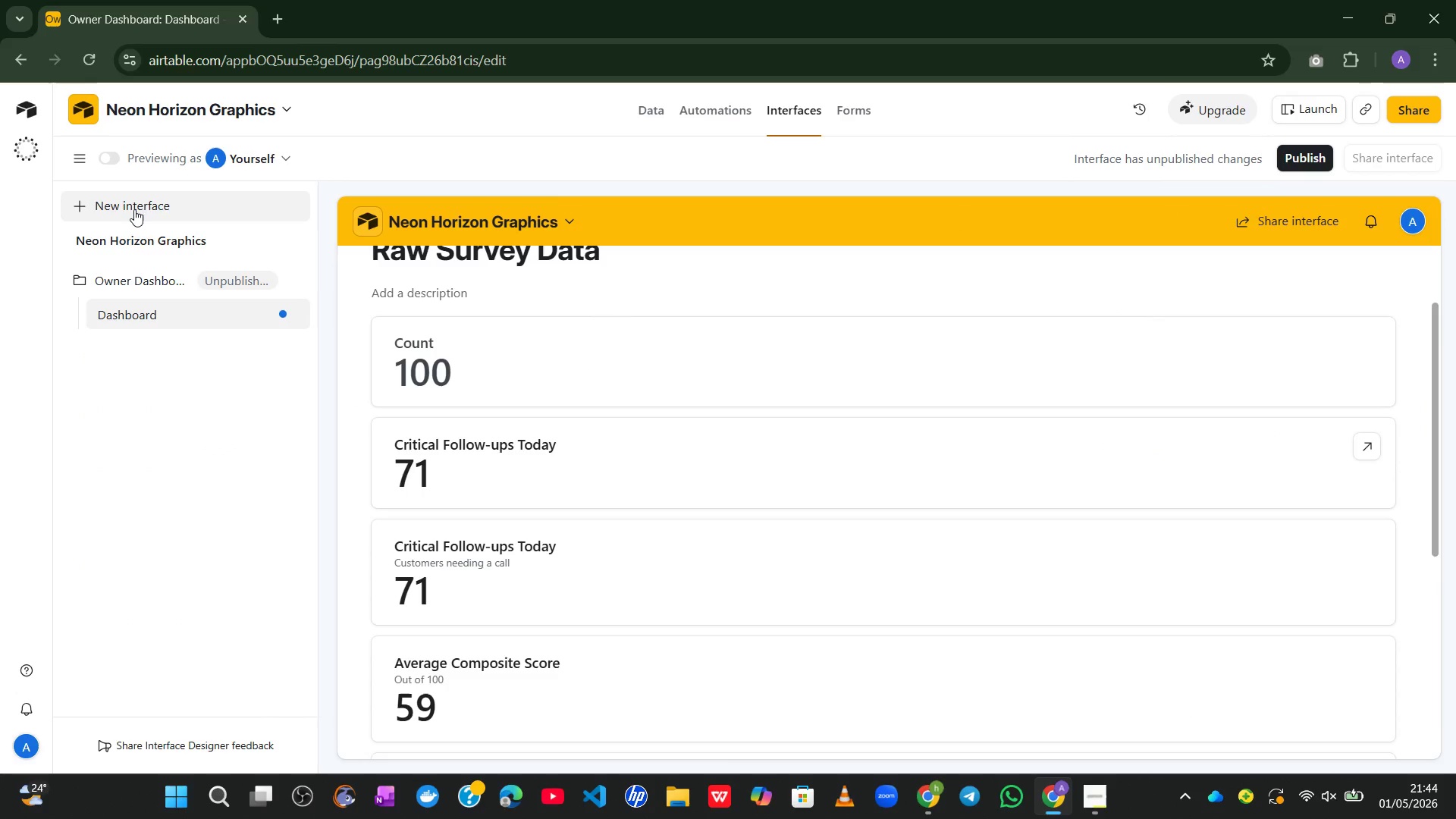 
mouse_move([250, 271])
 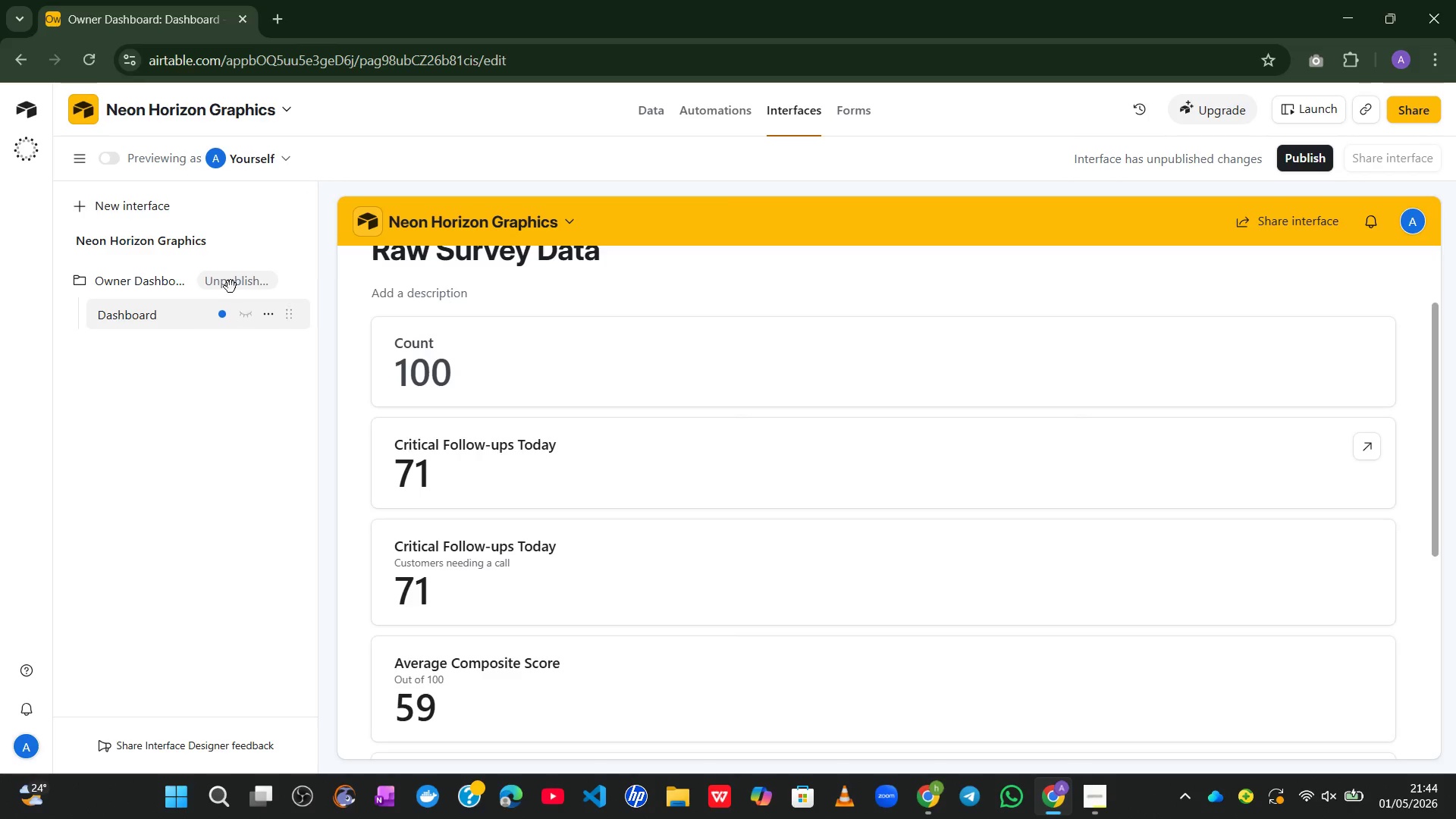 
wait(5.26)
 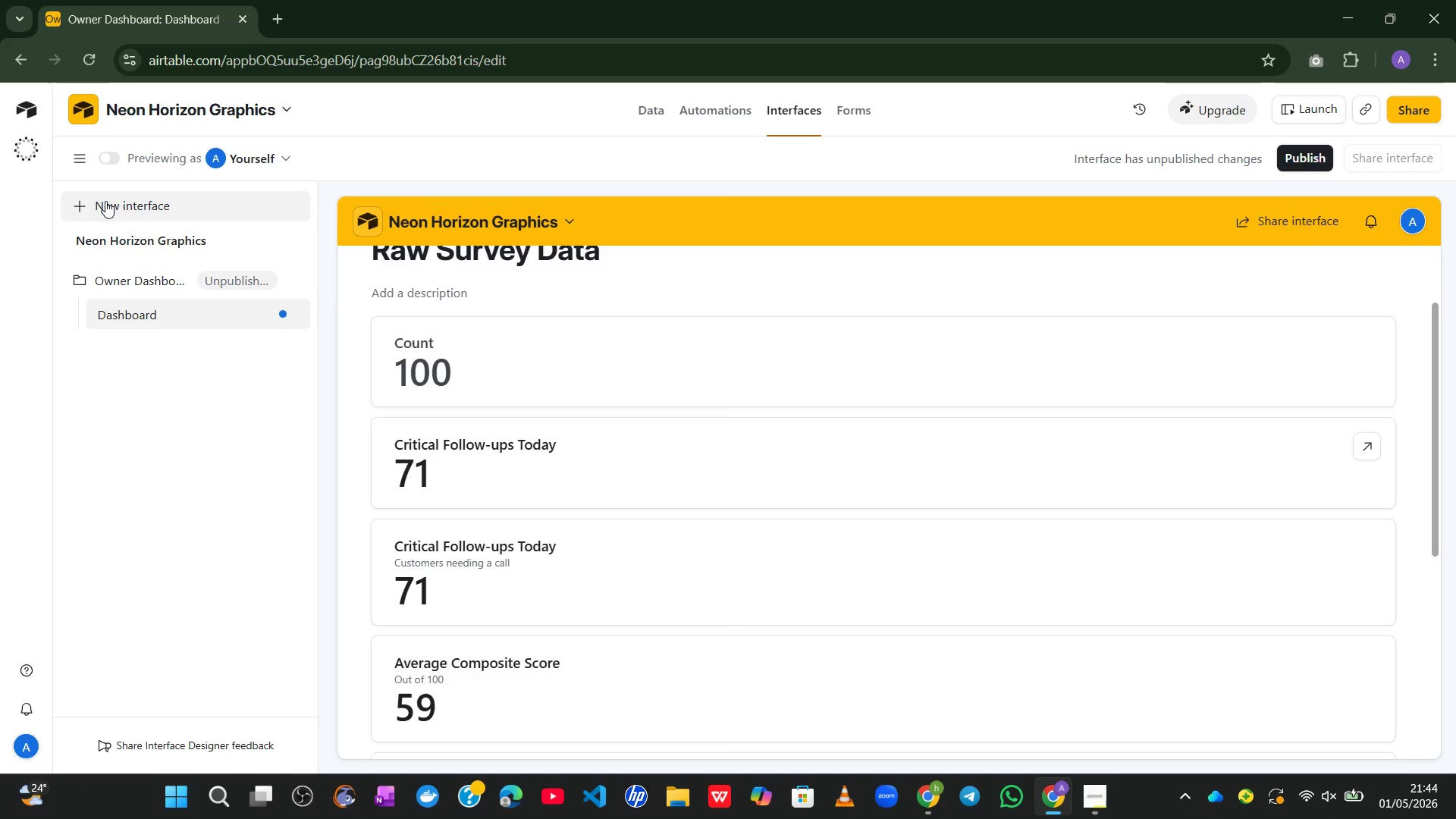 
left_click([291, 283])
 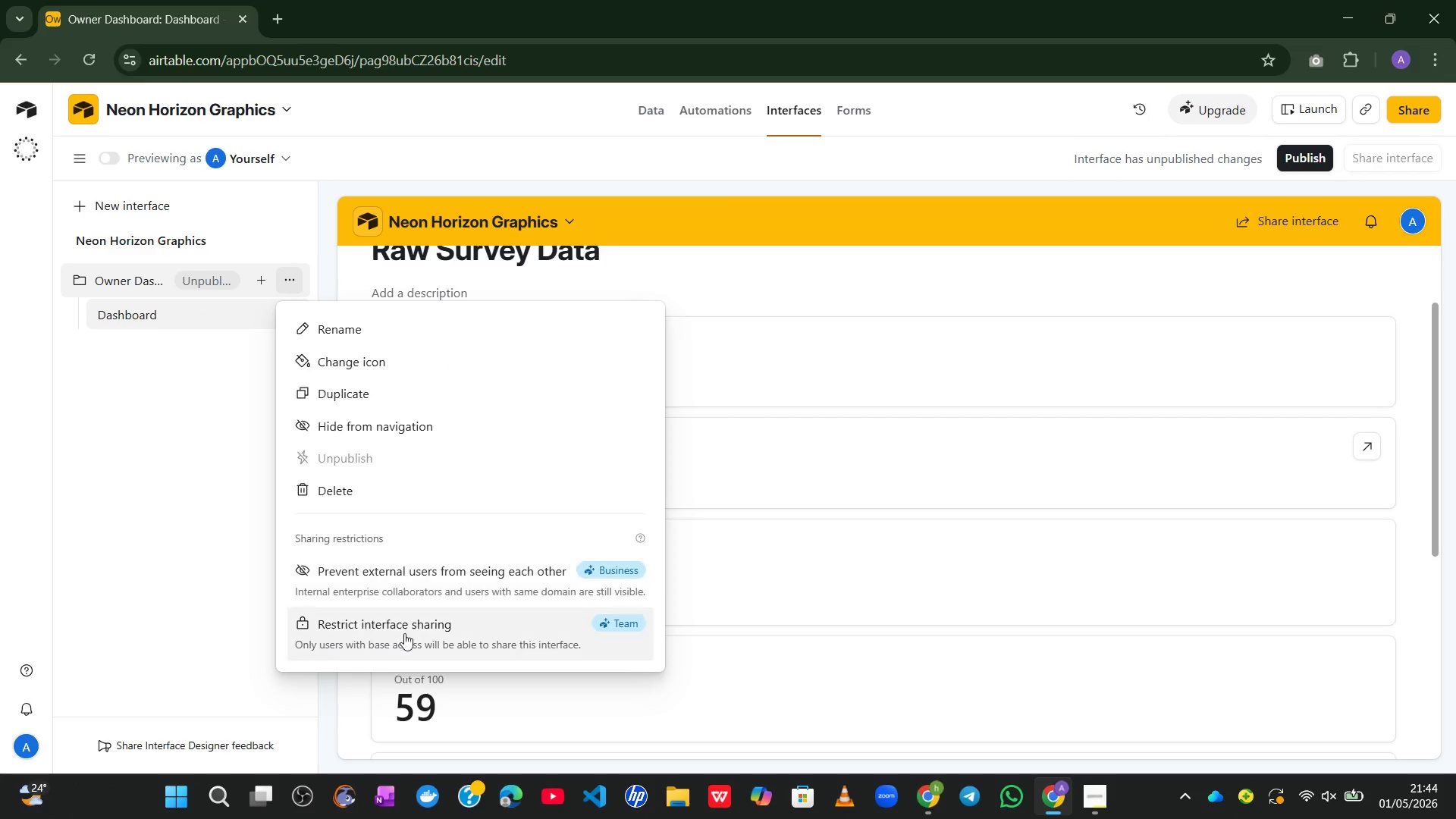 
left_click([179, 480])
 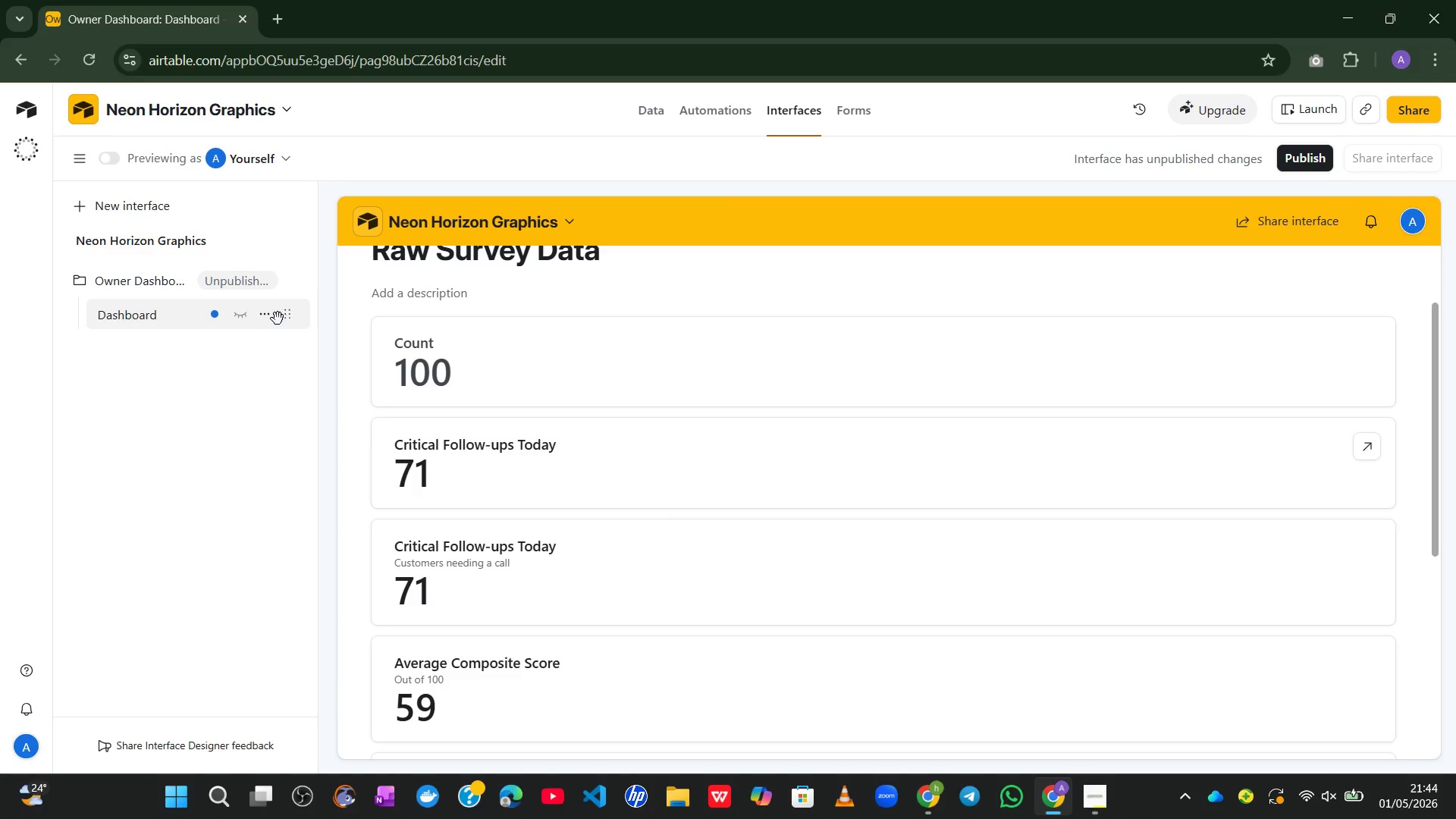 
left_click([269, 322])
 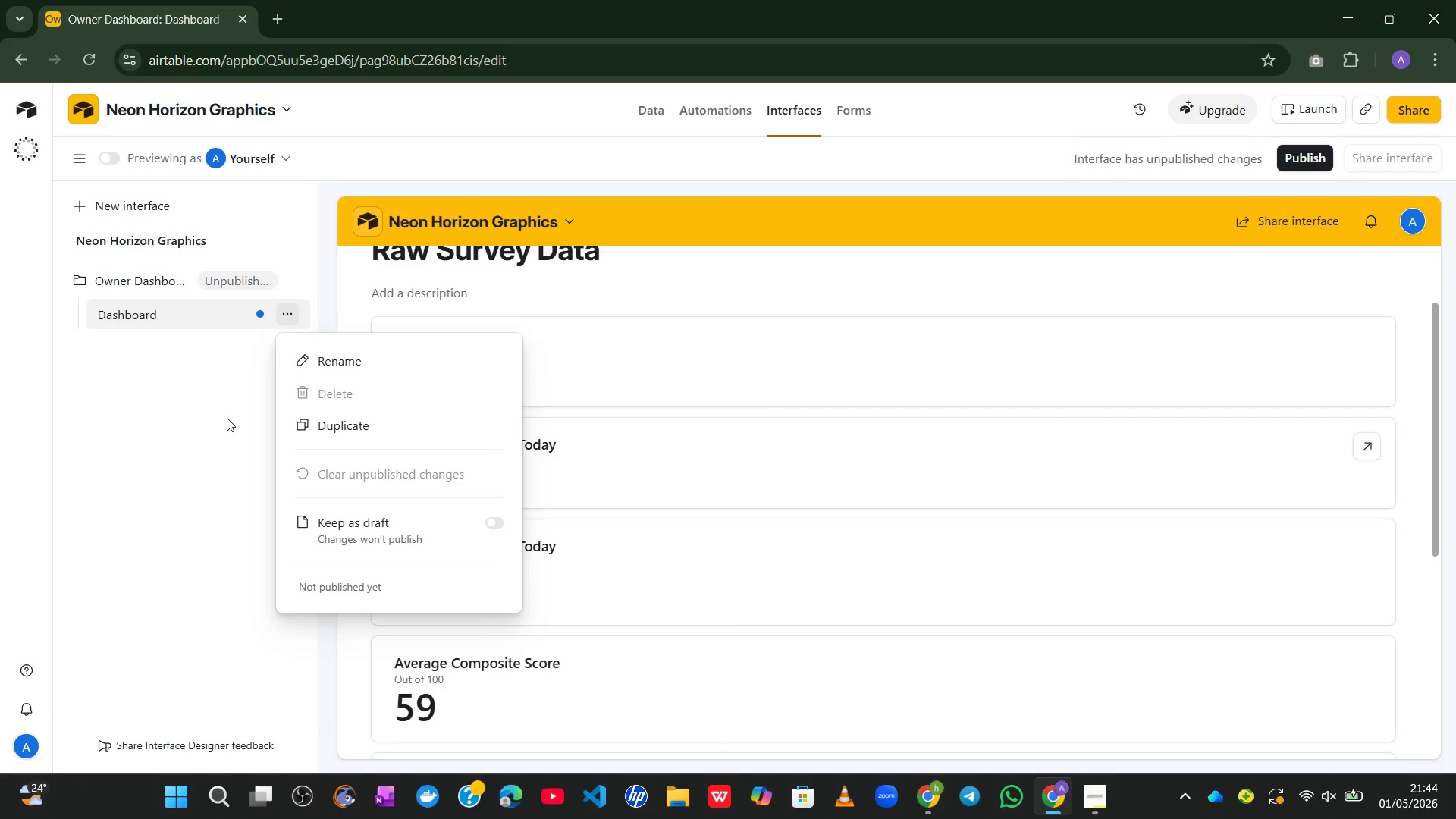 
left_click([222, 420])
 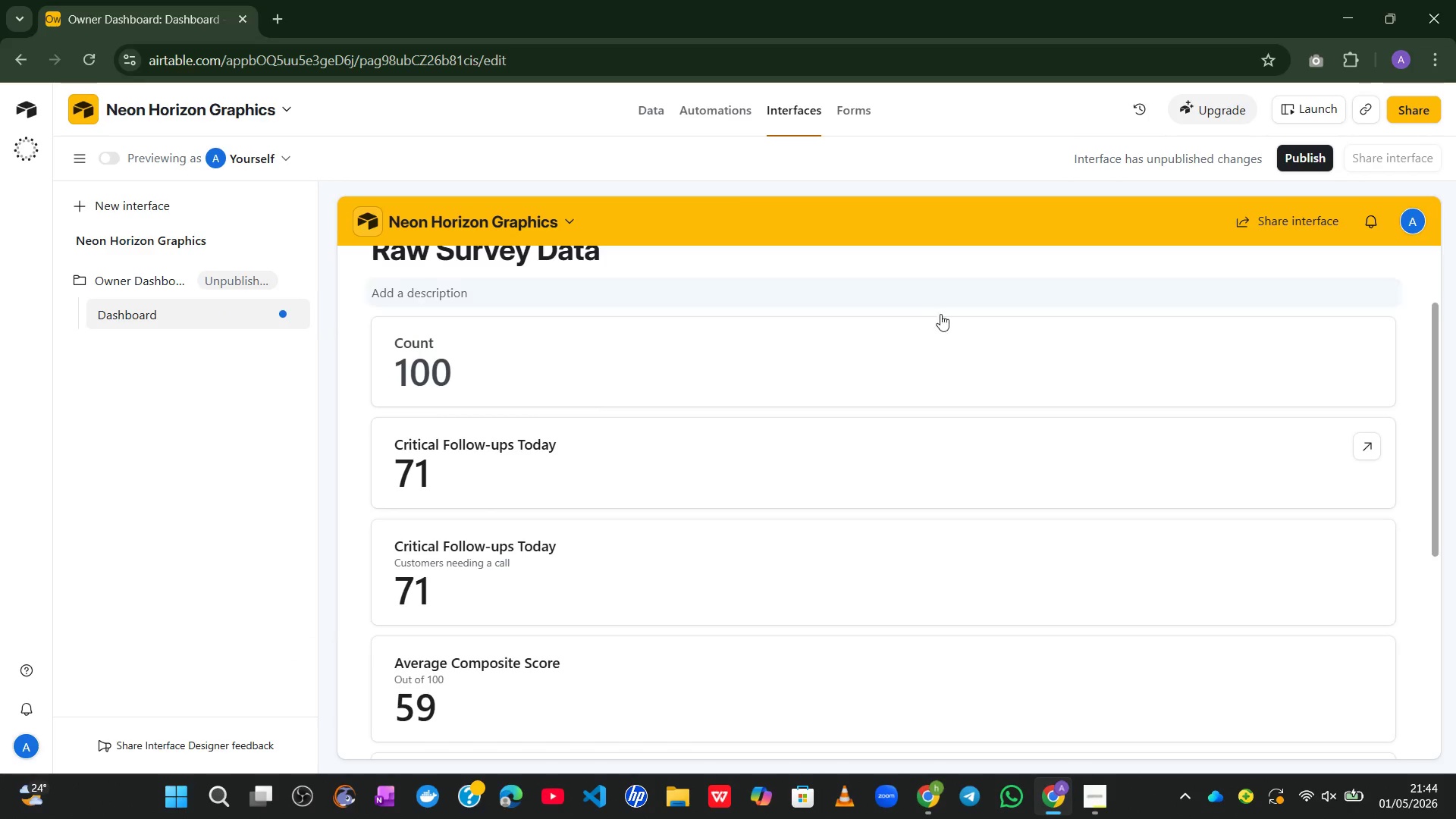 
wait(6.0)
 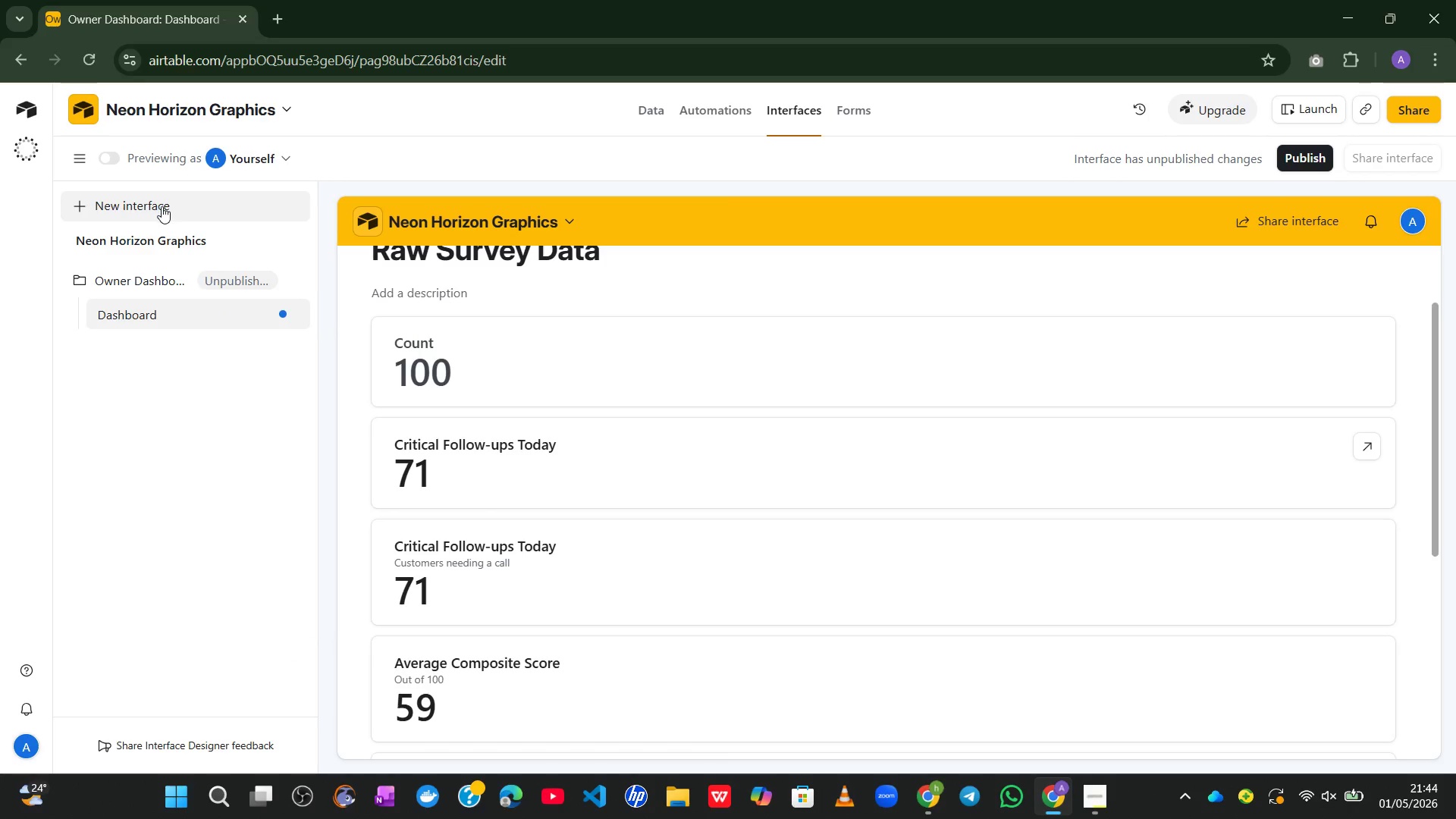 
key(Control+S)
 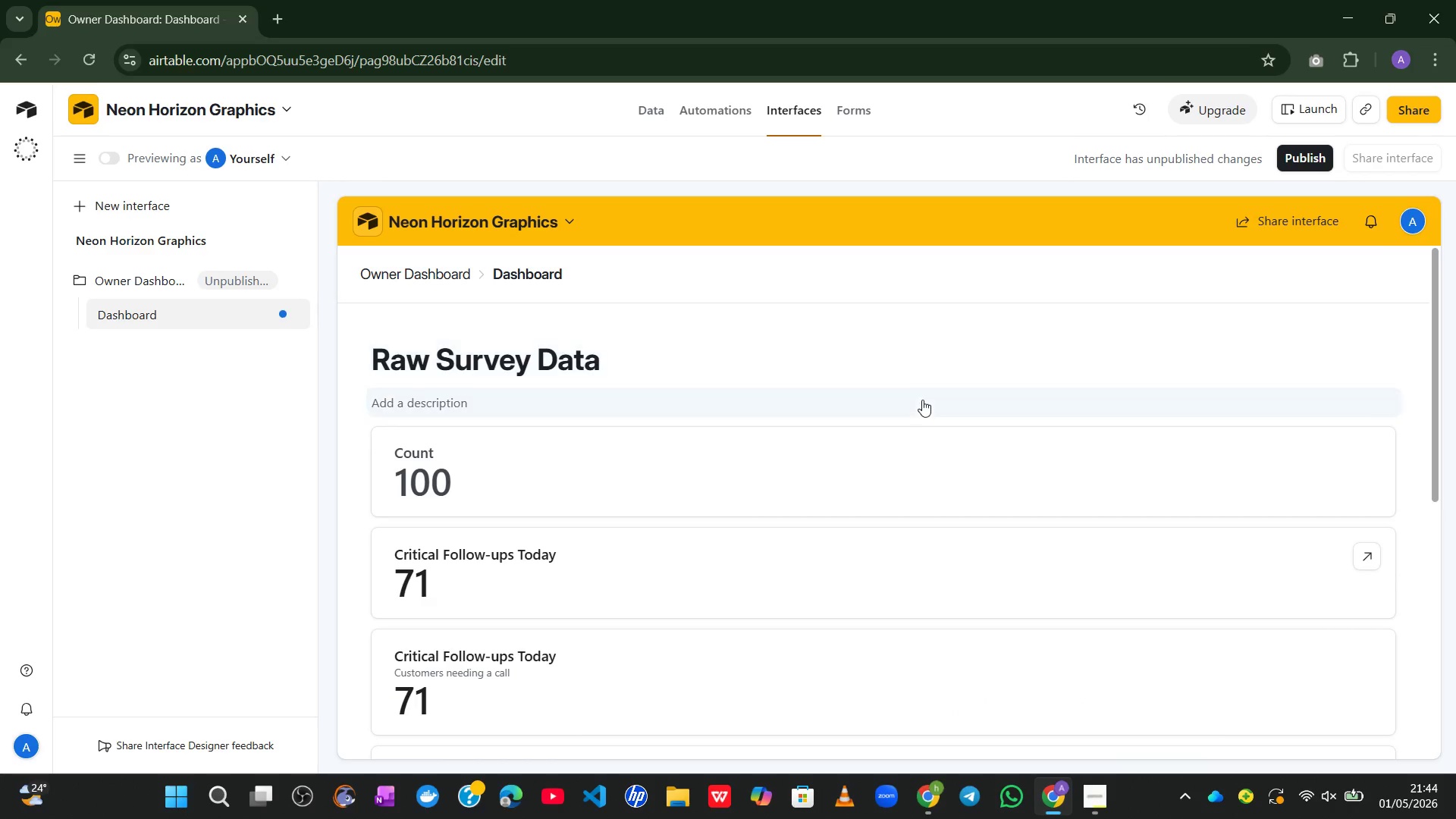 
wait(11.0)
 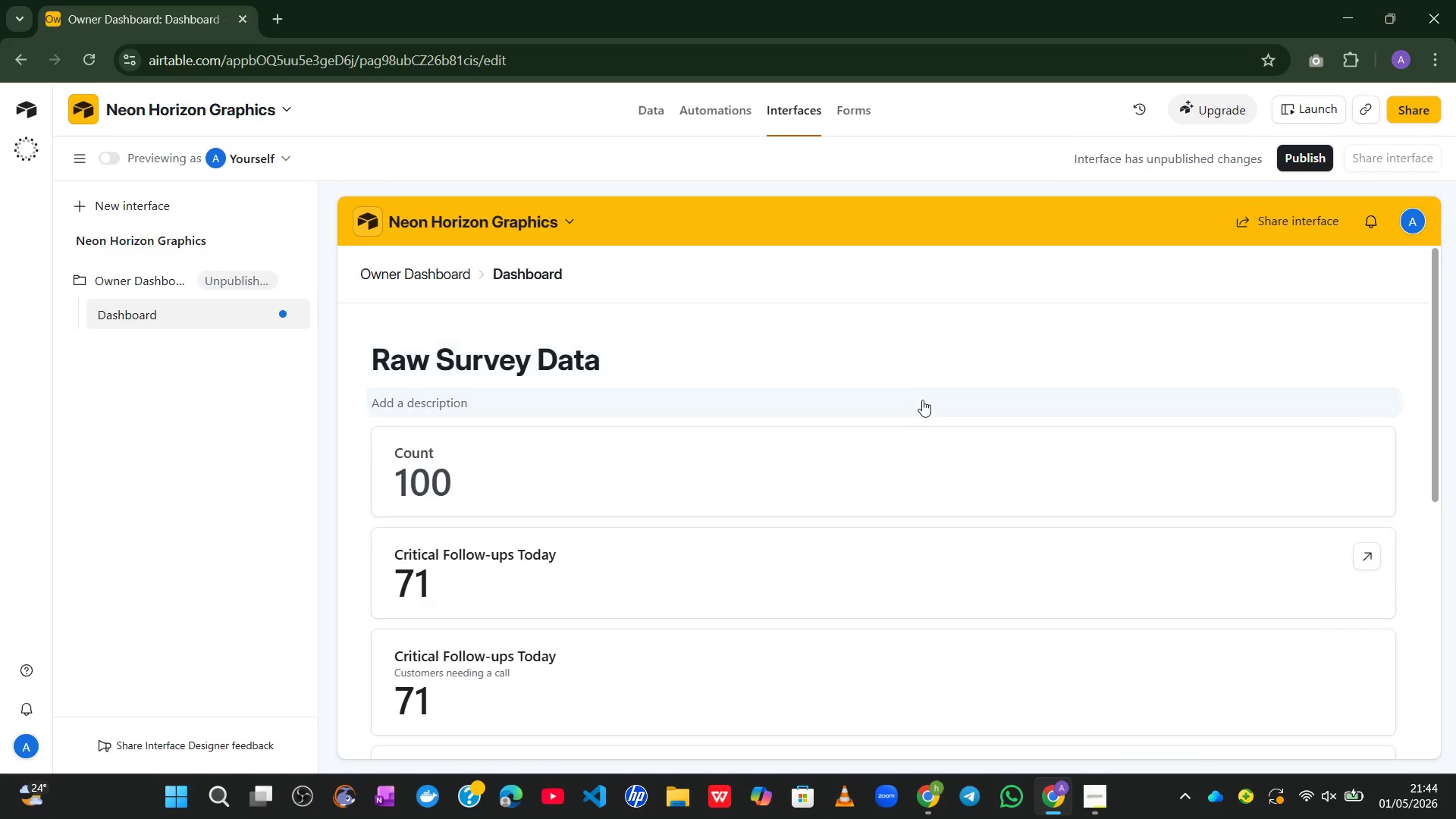 
left_click([82, 156])
 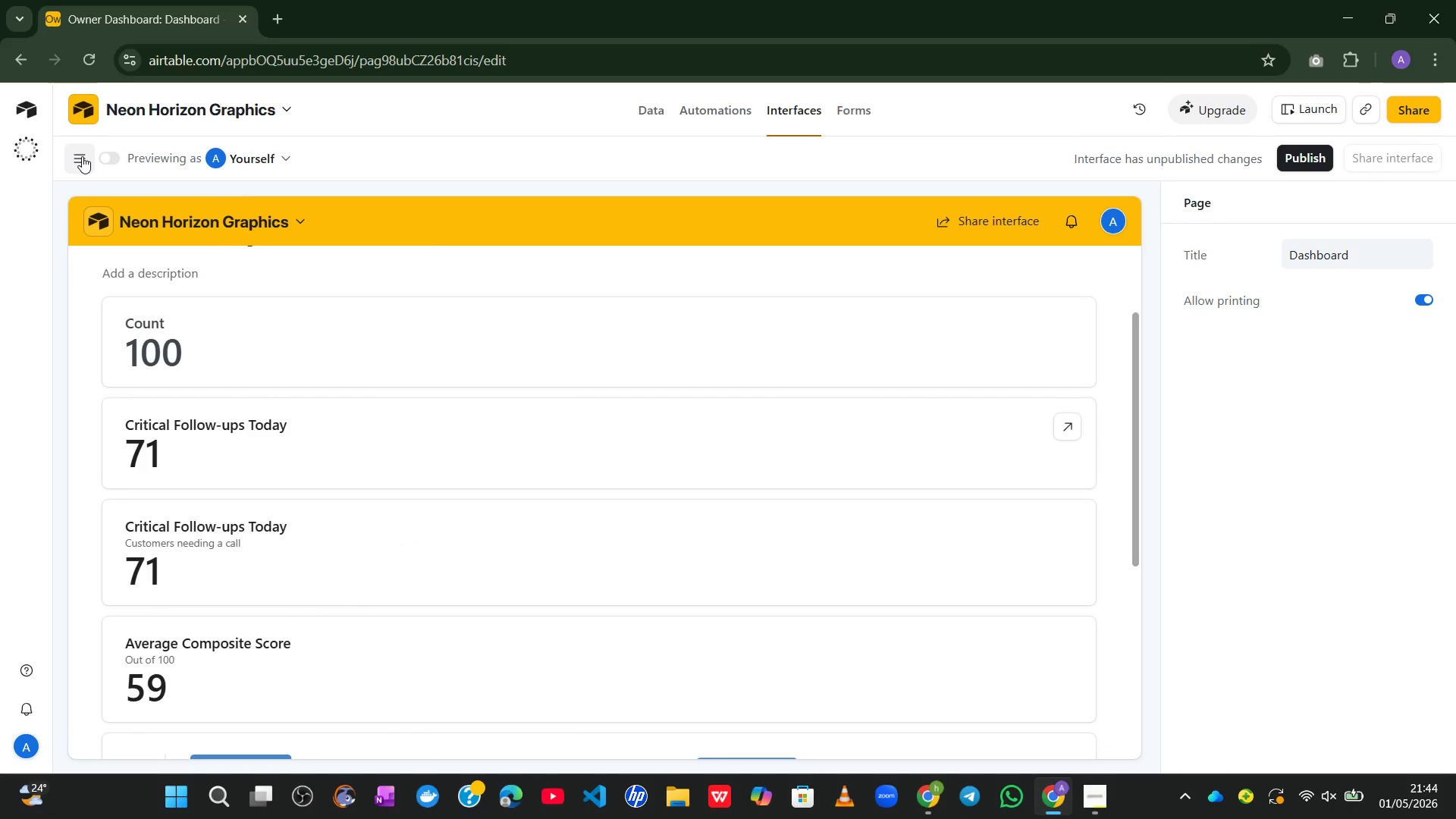 
left_click([82, 156])
 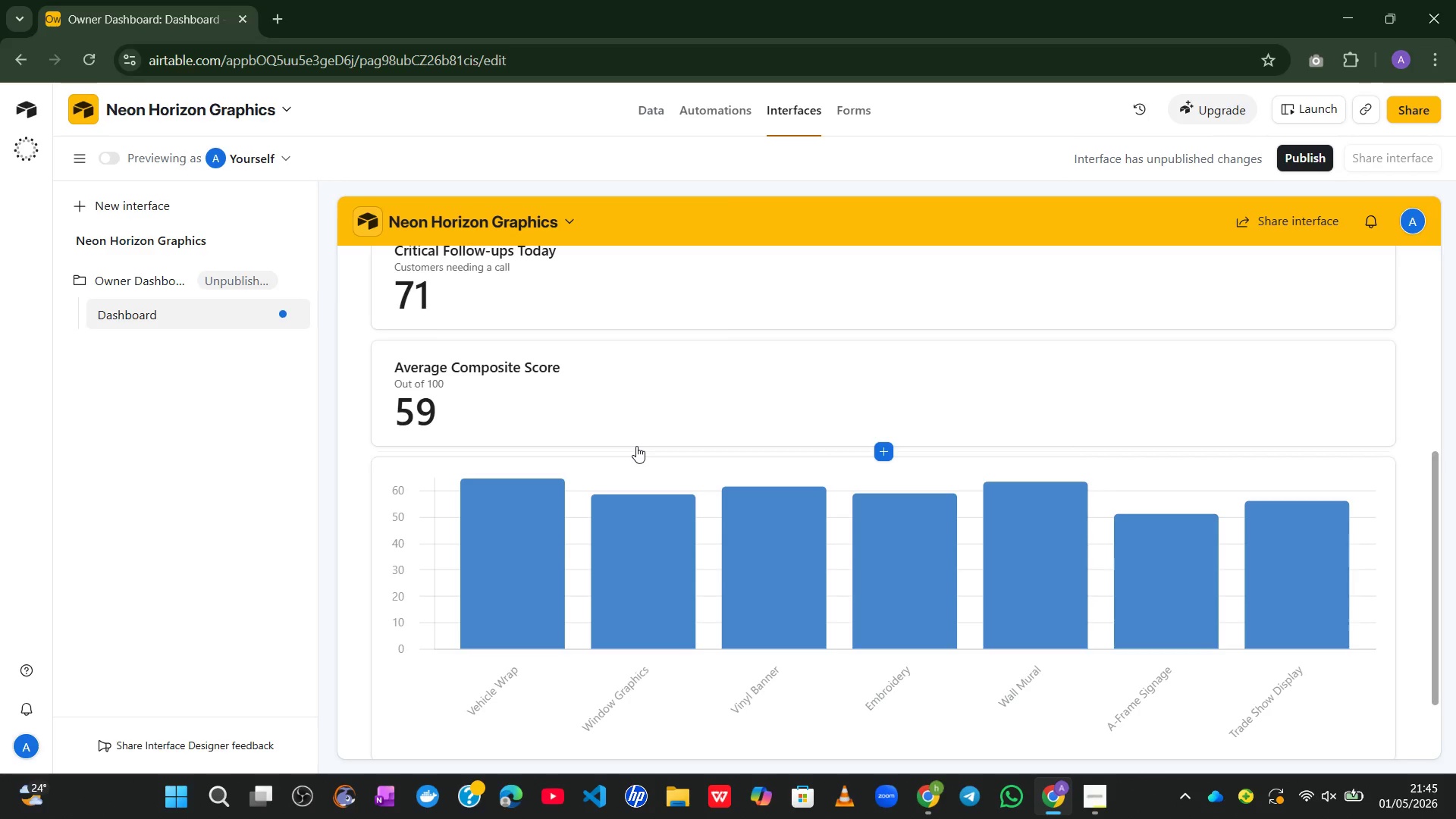 
wait(28.42)
 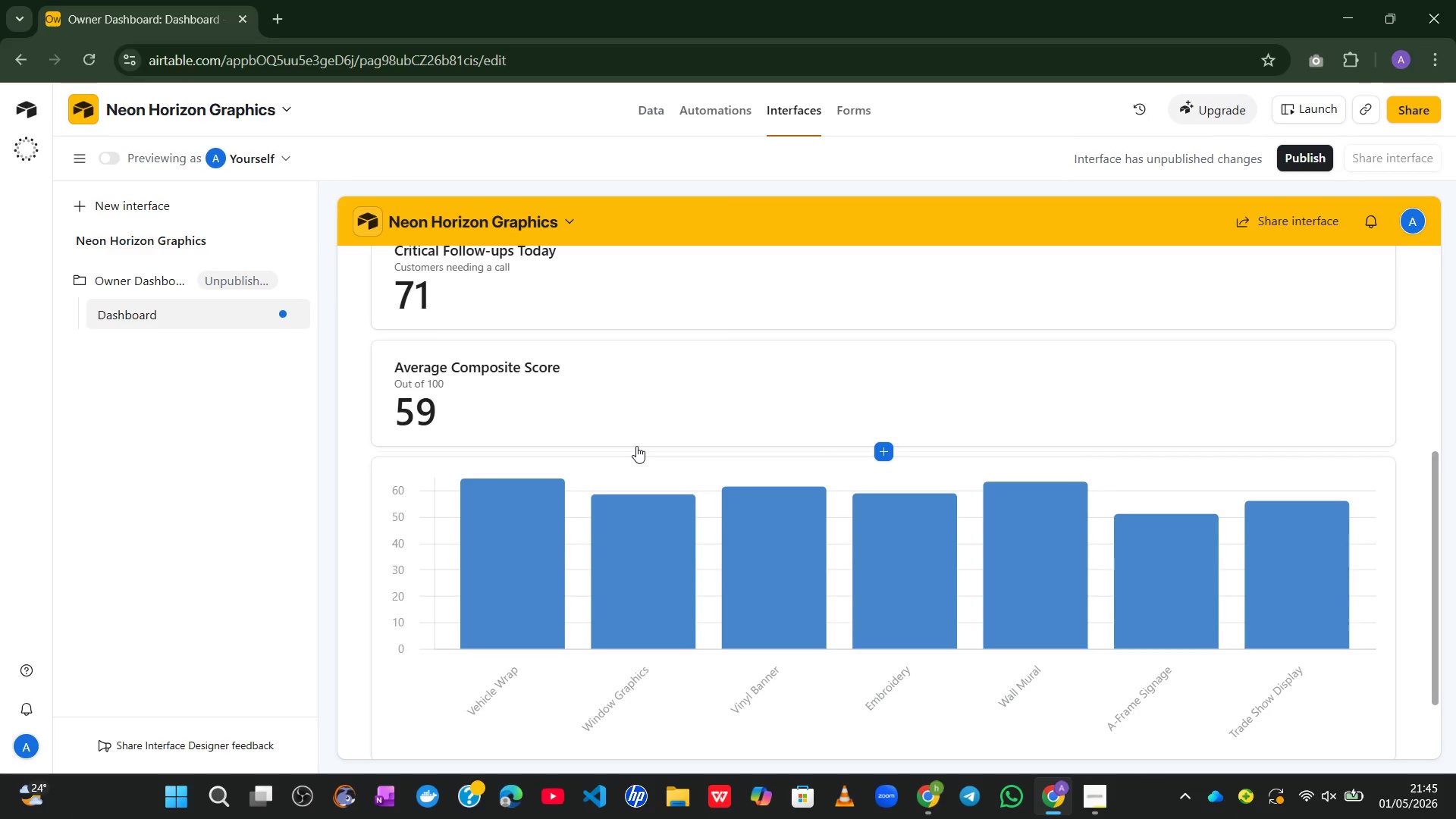 
left_click([109, 203])
 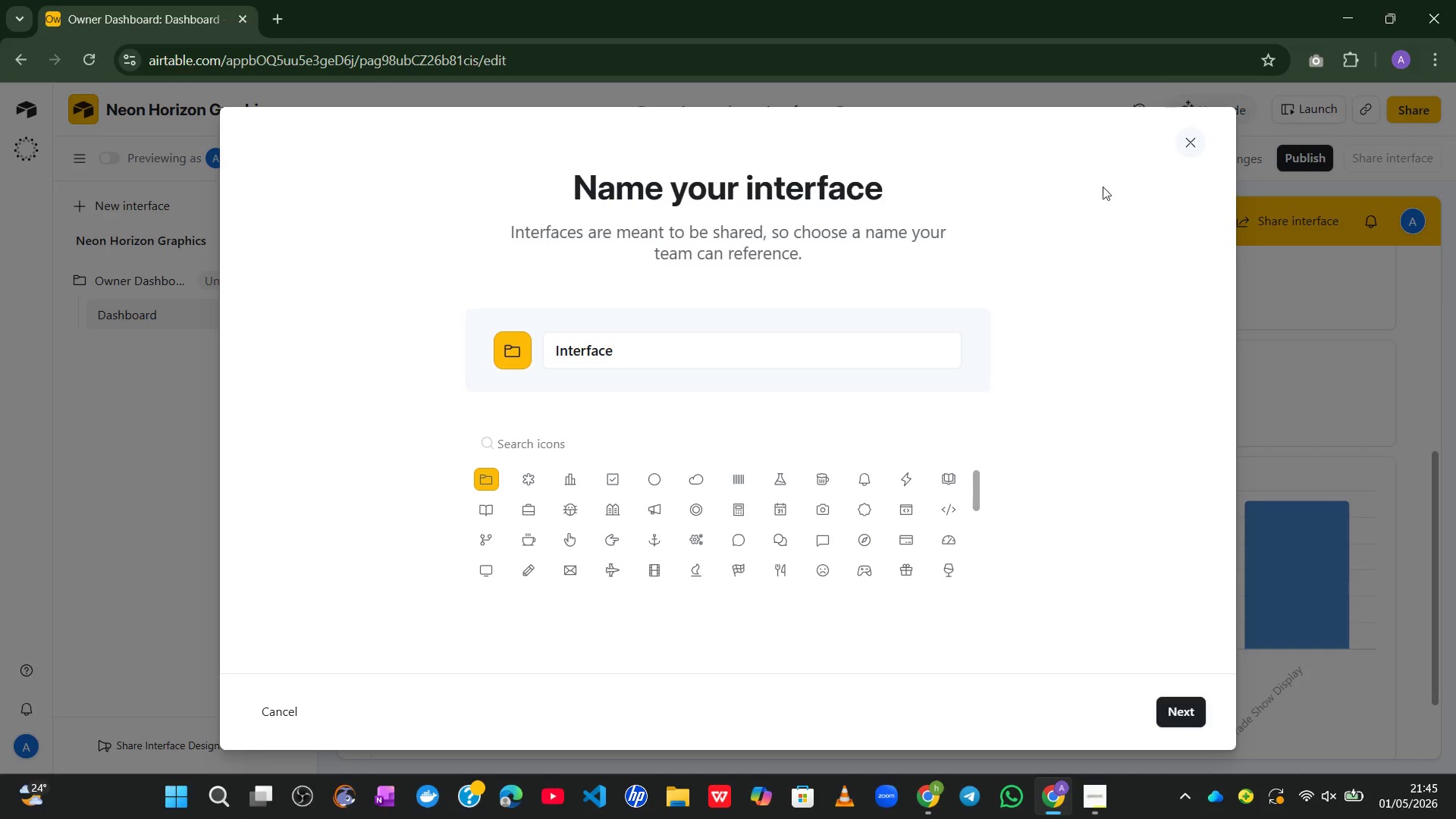 
left_click([1191, 133])
 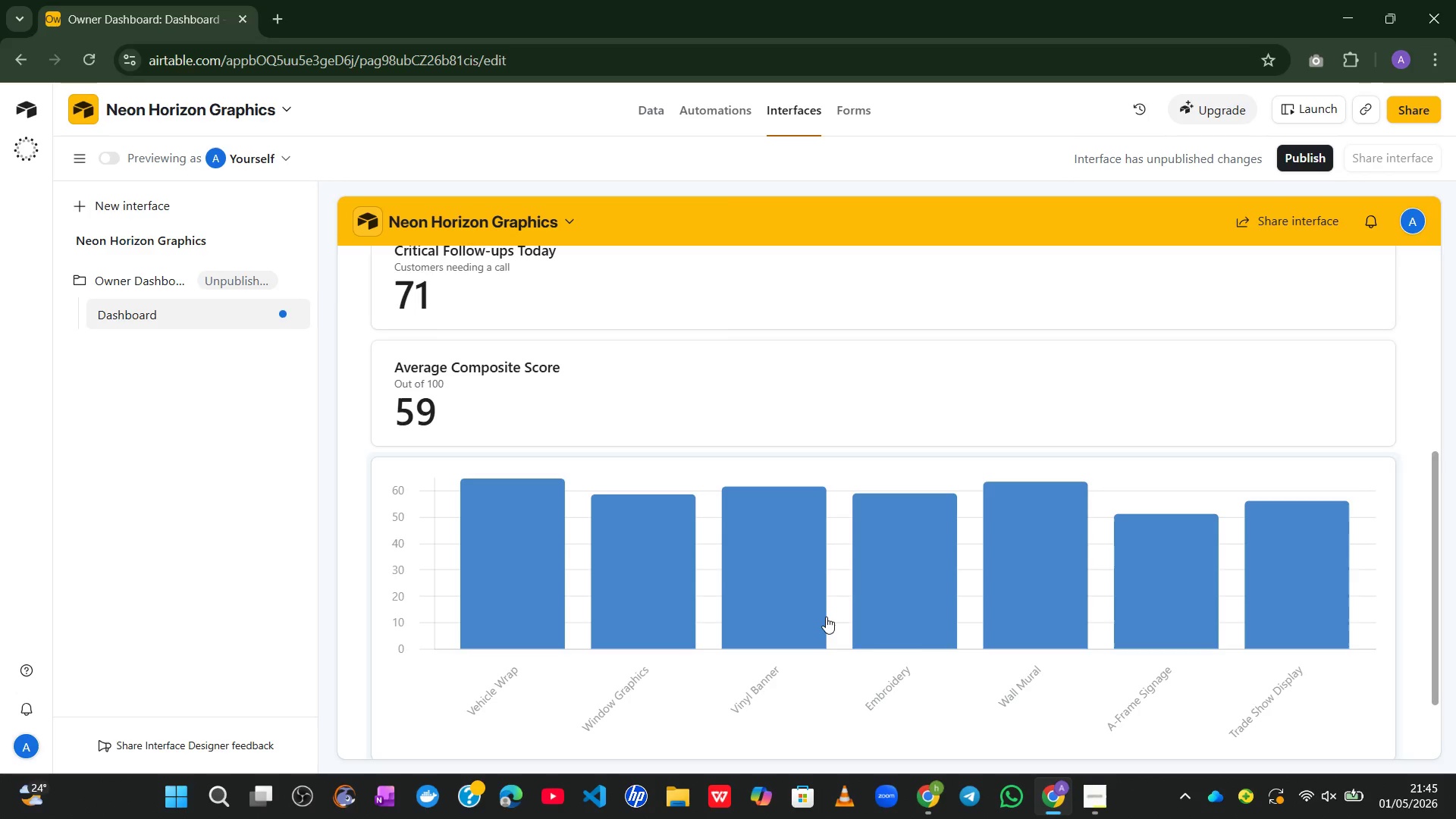 
wait(36.58)
 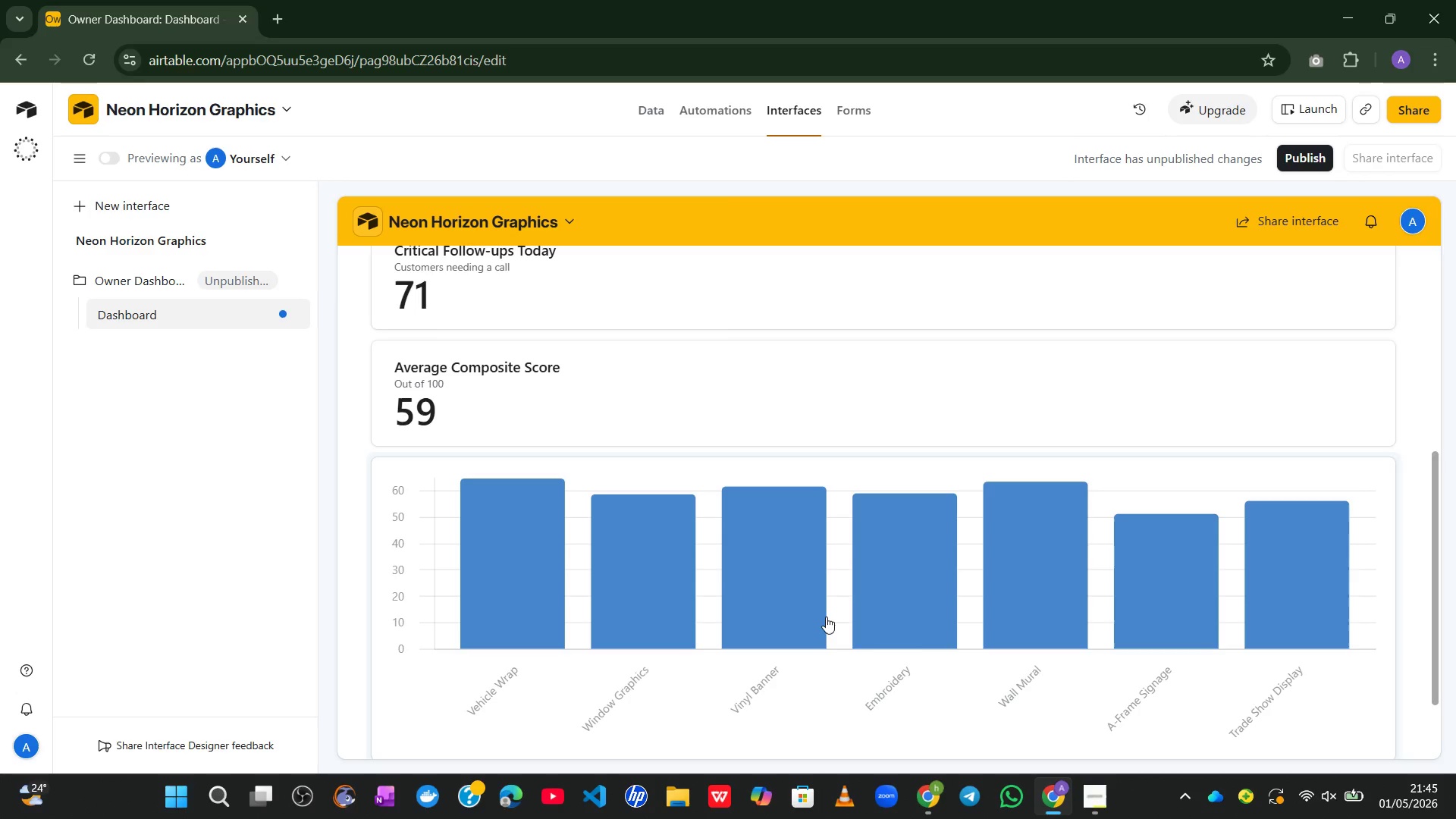 
left_click([100, 204])
 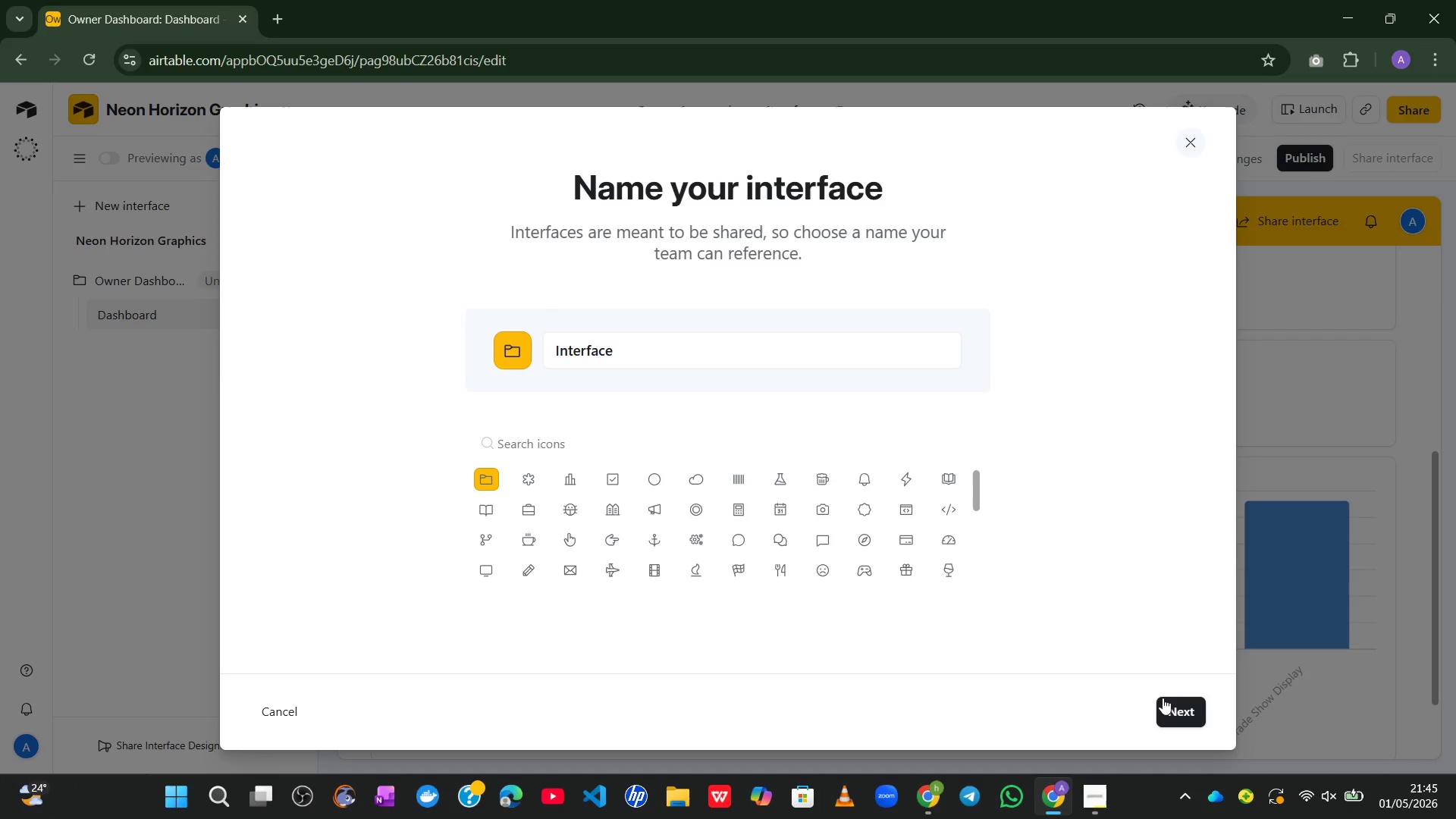 
wait(5.83)
 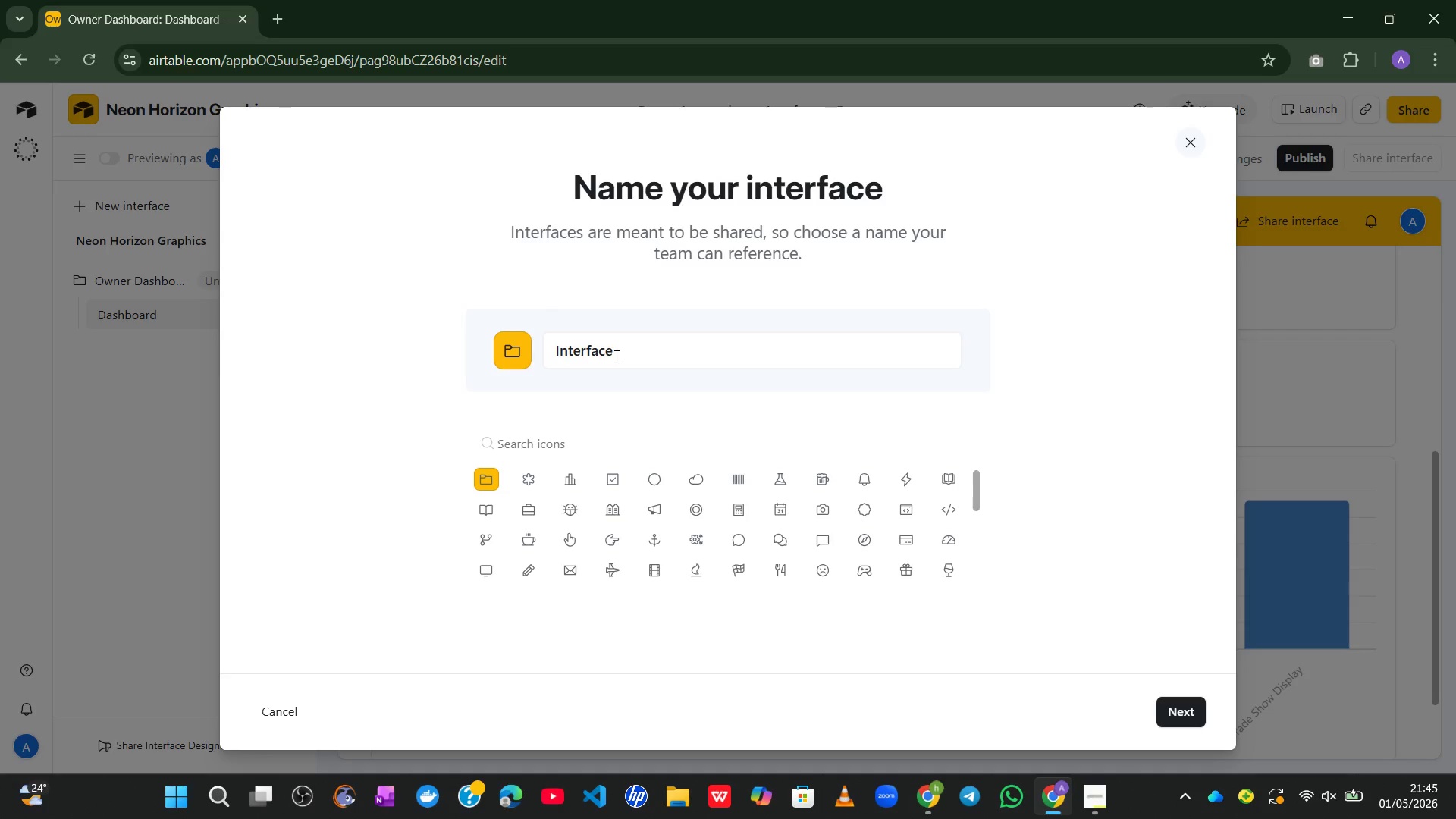 
left_click([1180, 713])
 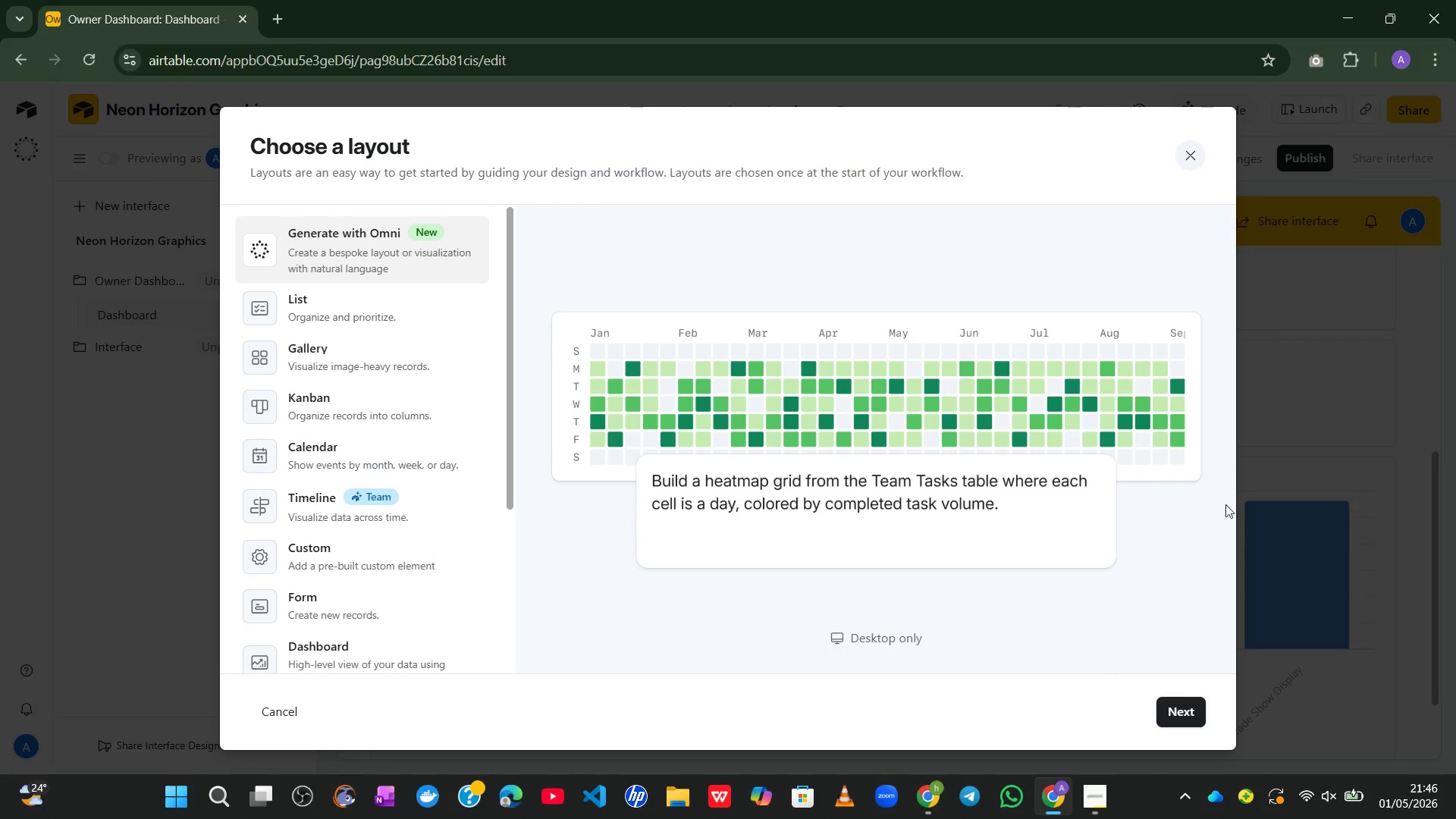 
wait(6.03)
 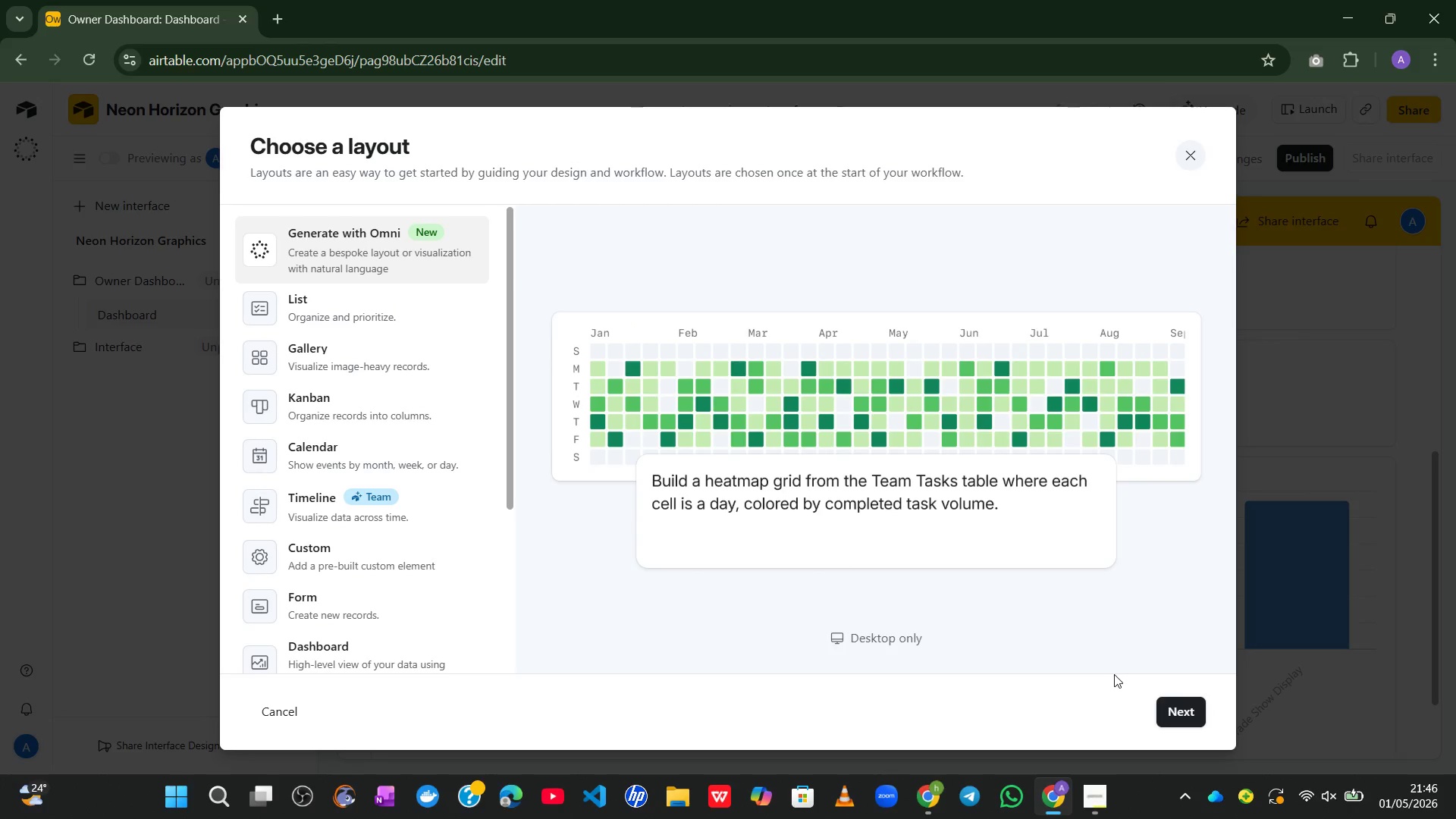 
left_click([1188, 163])
 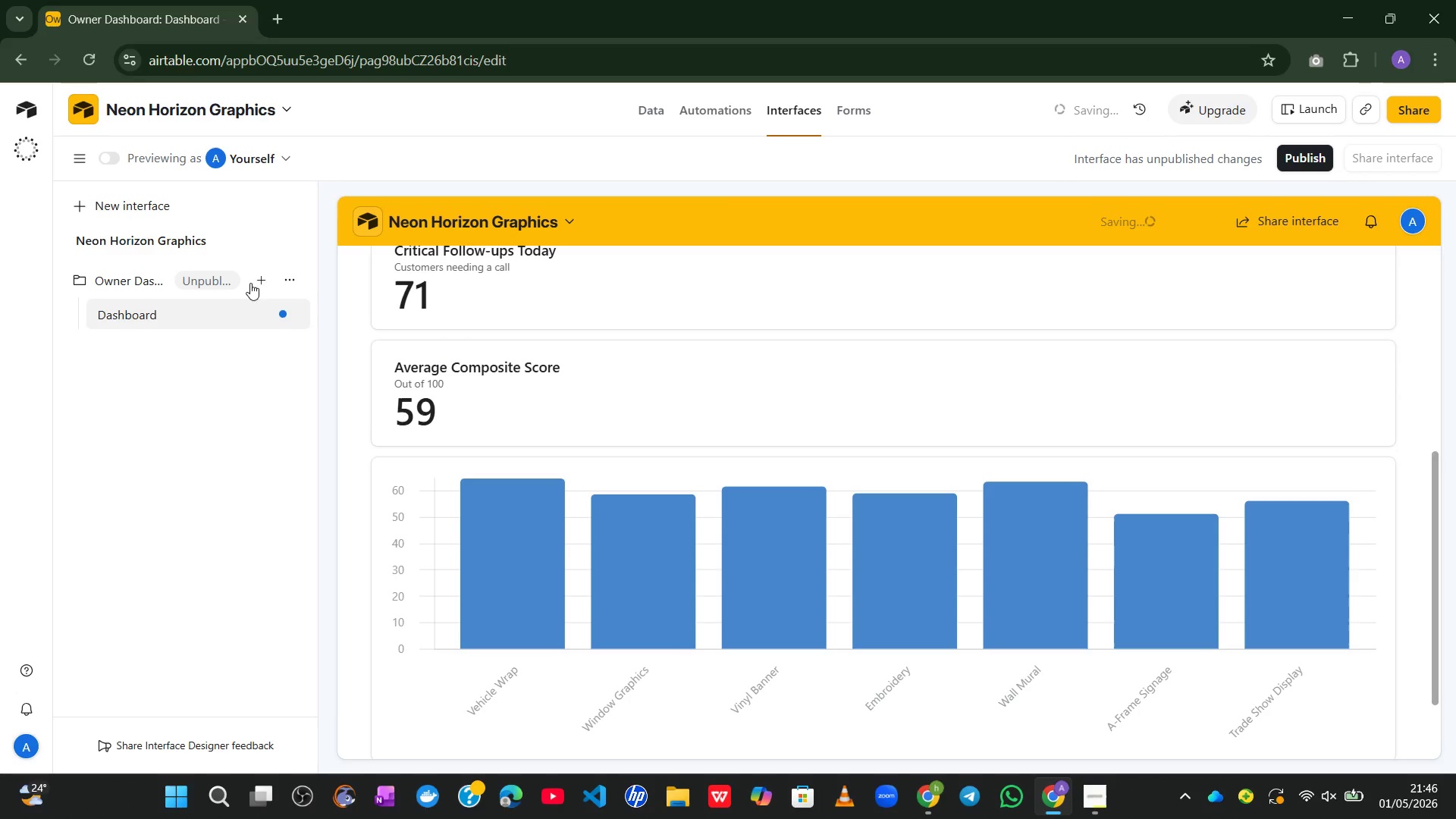 
left_click([262, 285])
 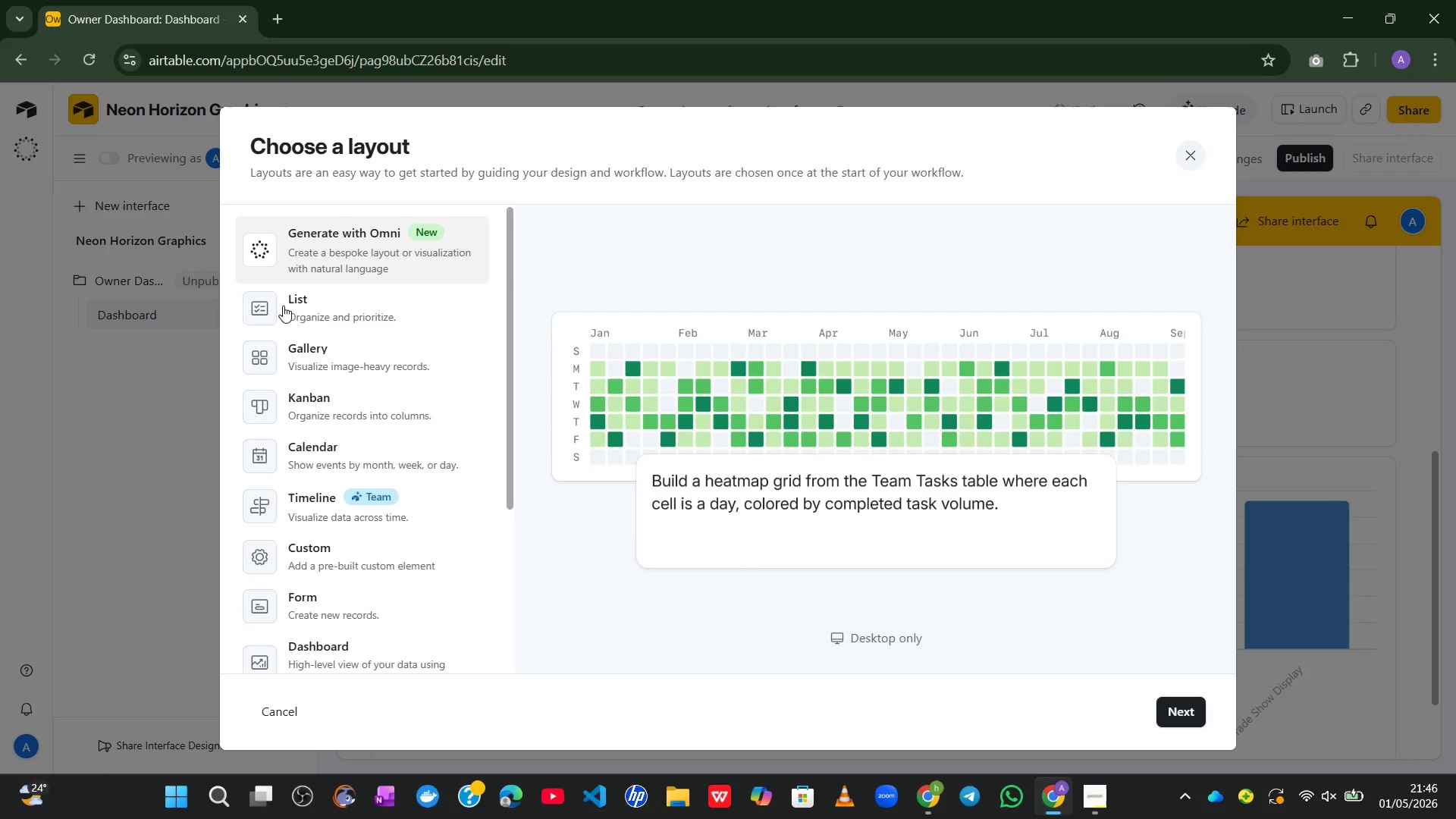 
left_click([185, 357])
 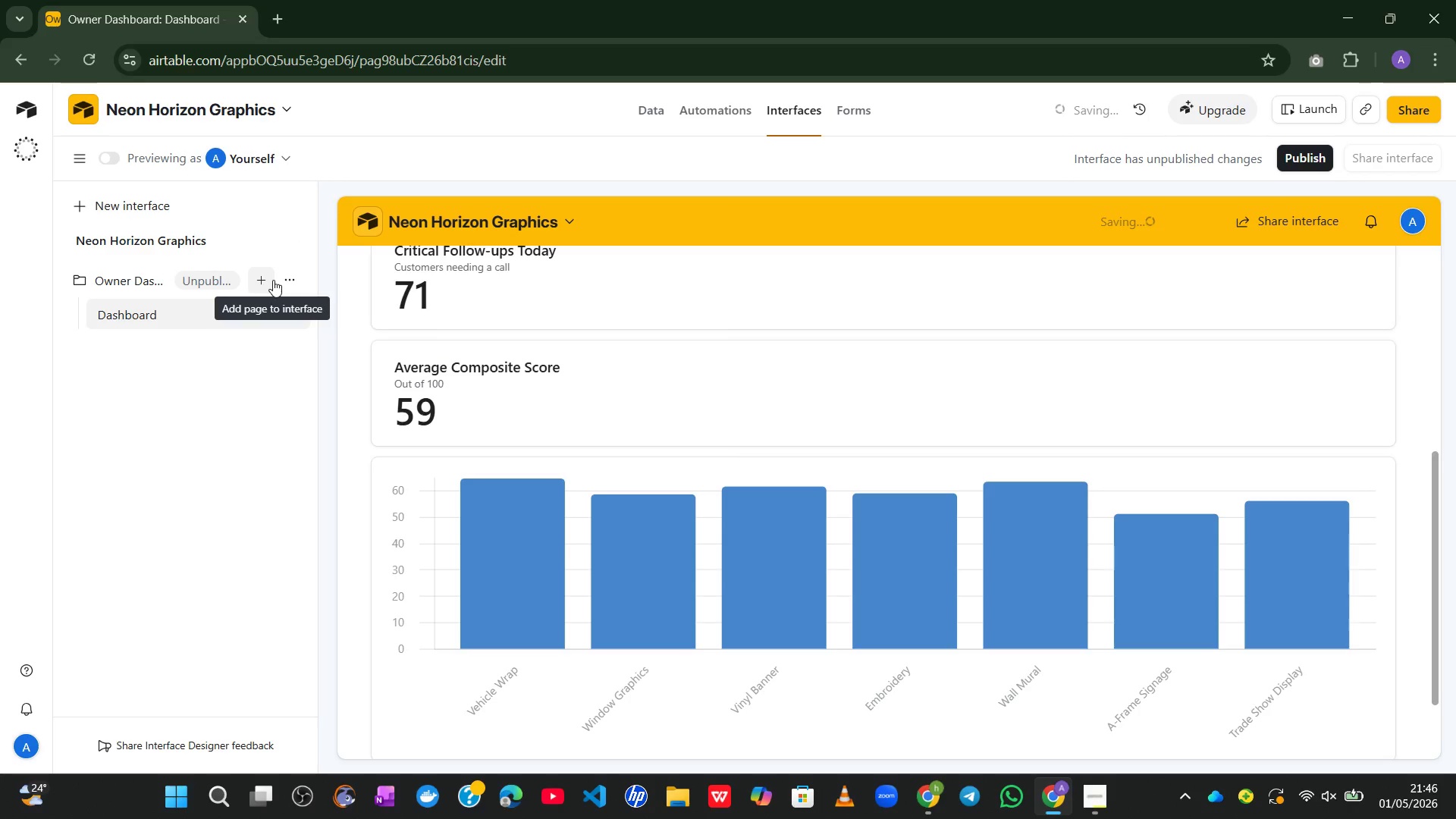 
left_click([263, 283])
 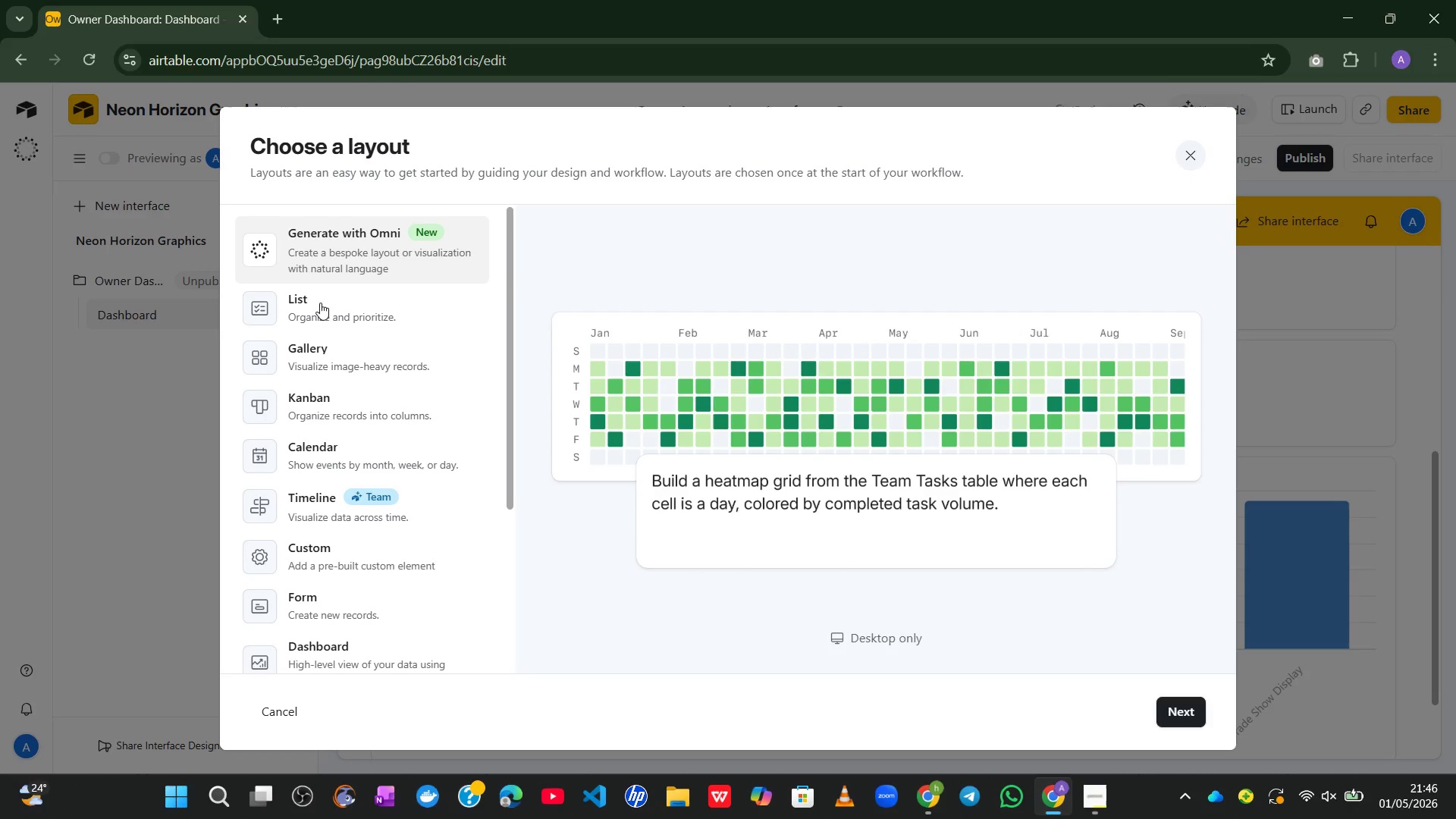 
wait(5.25)
 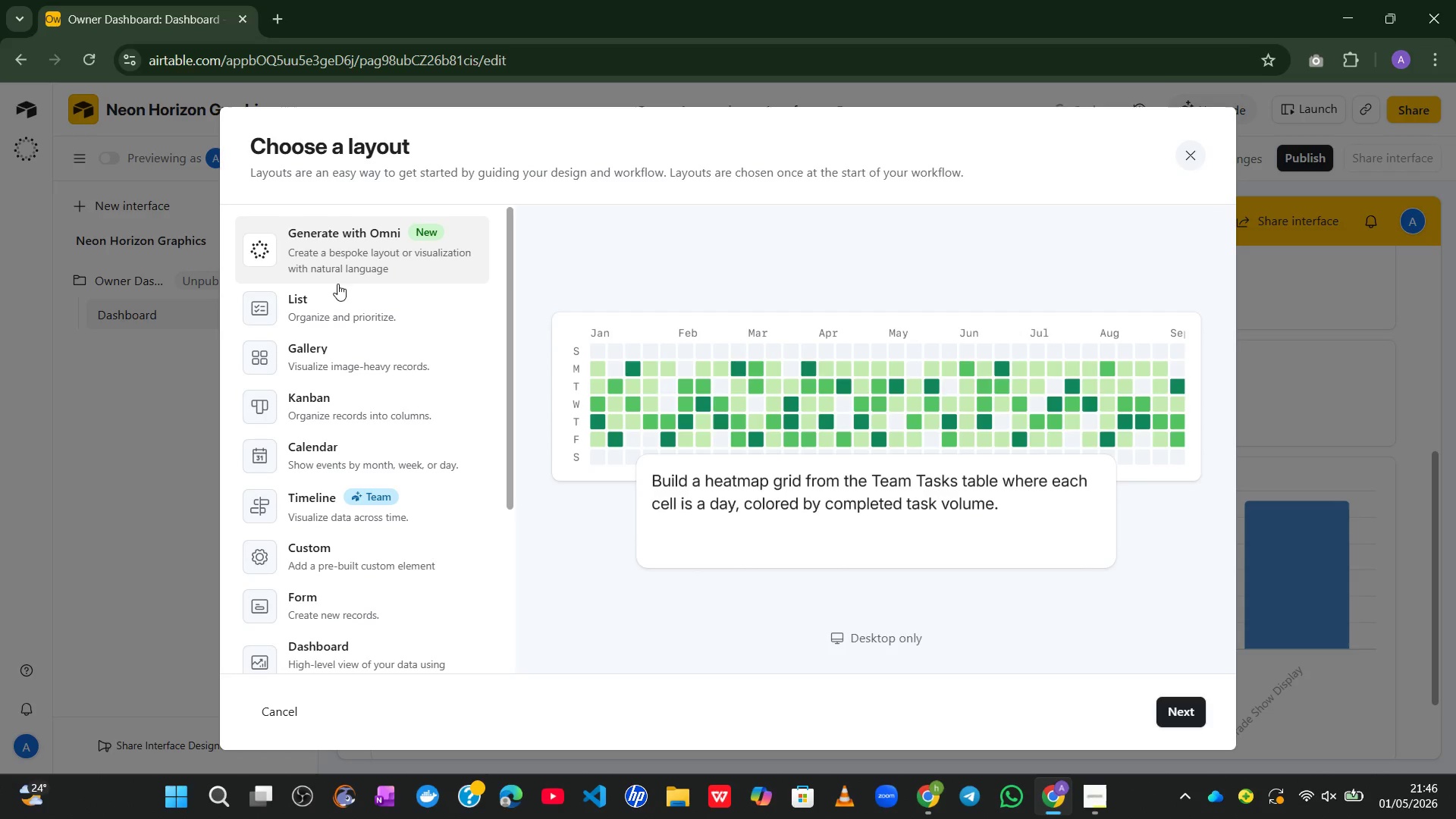 
left_click([320, 303])
 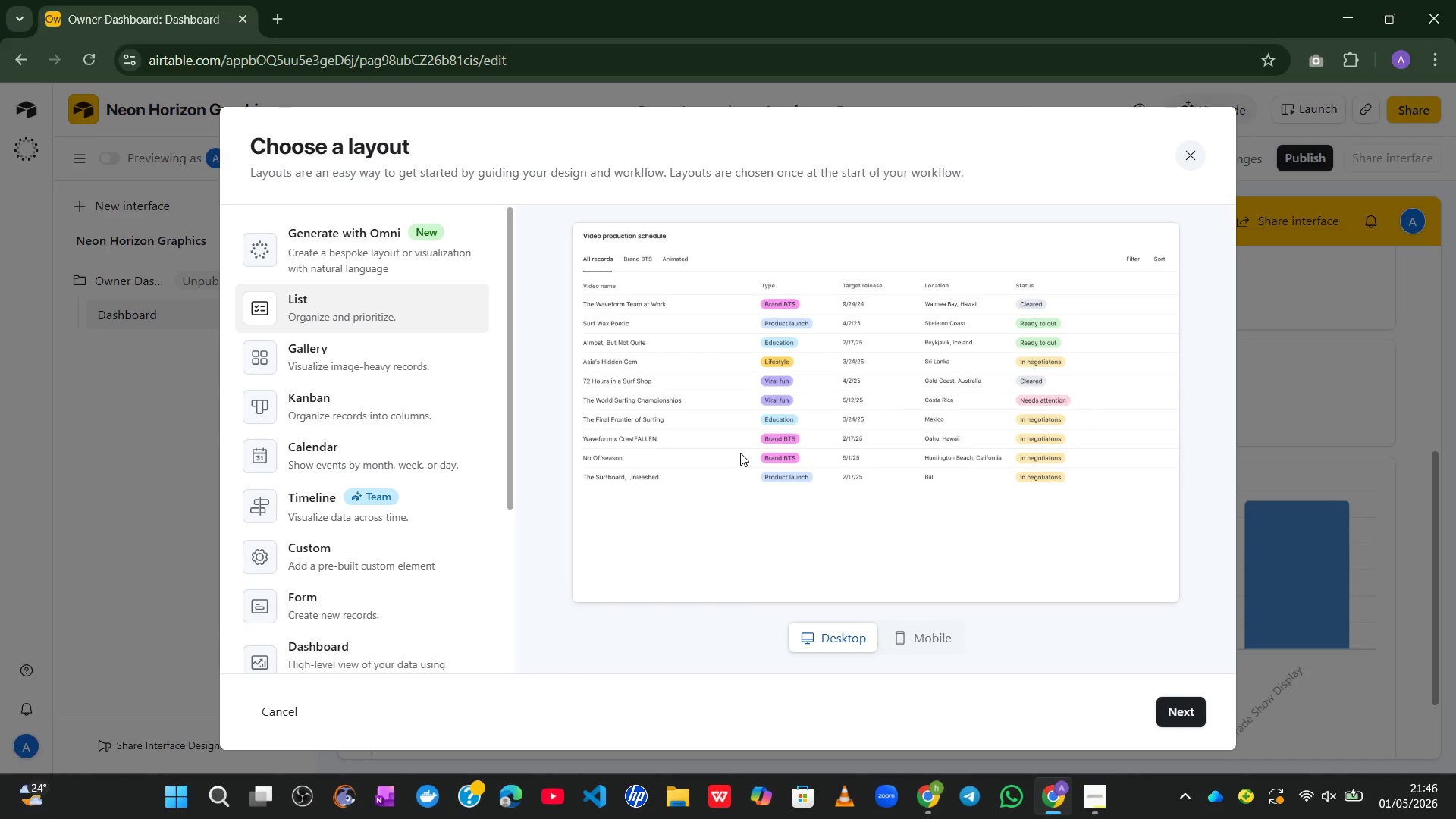 
wait(27.84)
 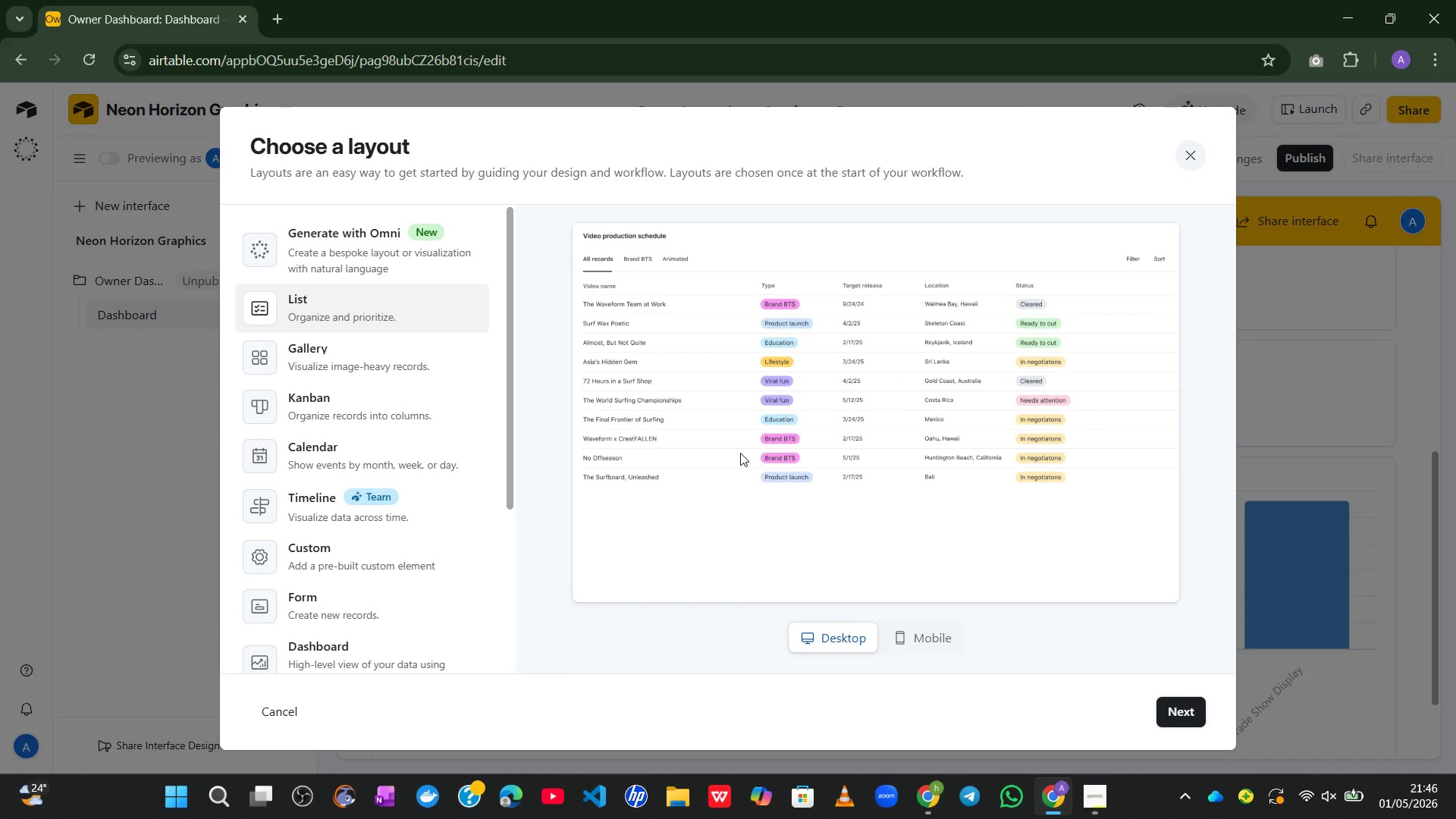 
left_click([350, 372])
 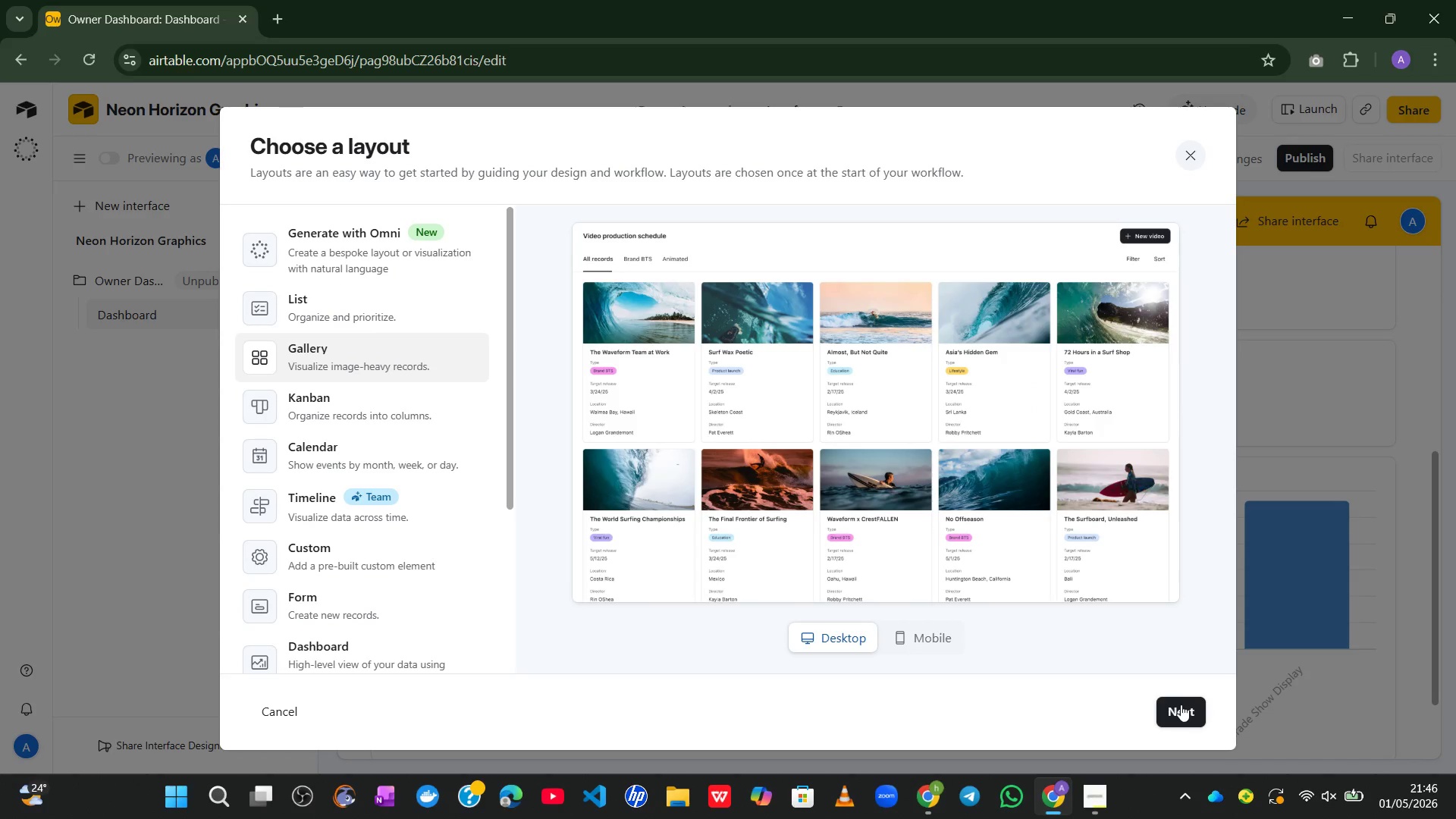 
wait(6.03)
 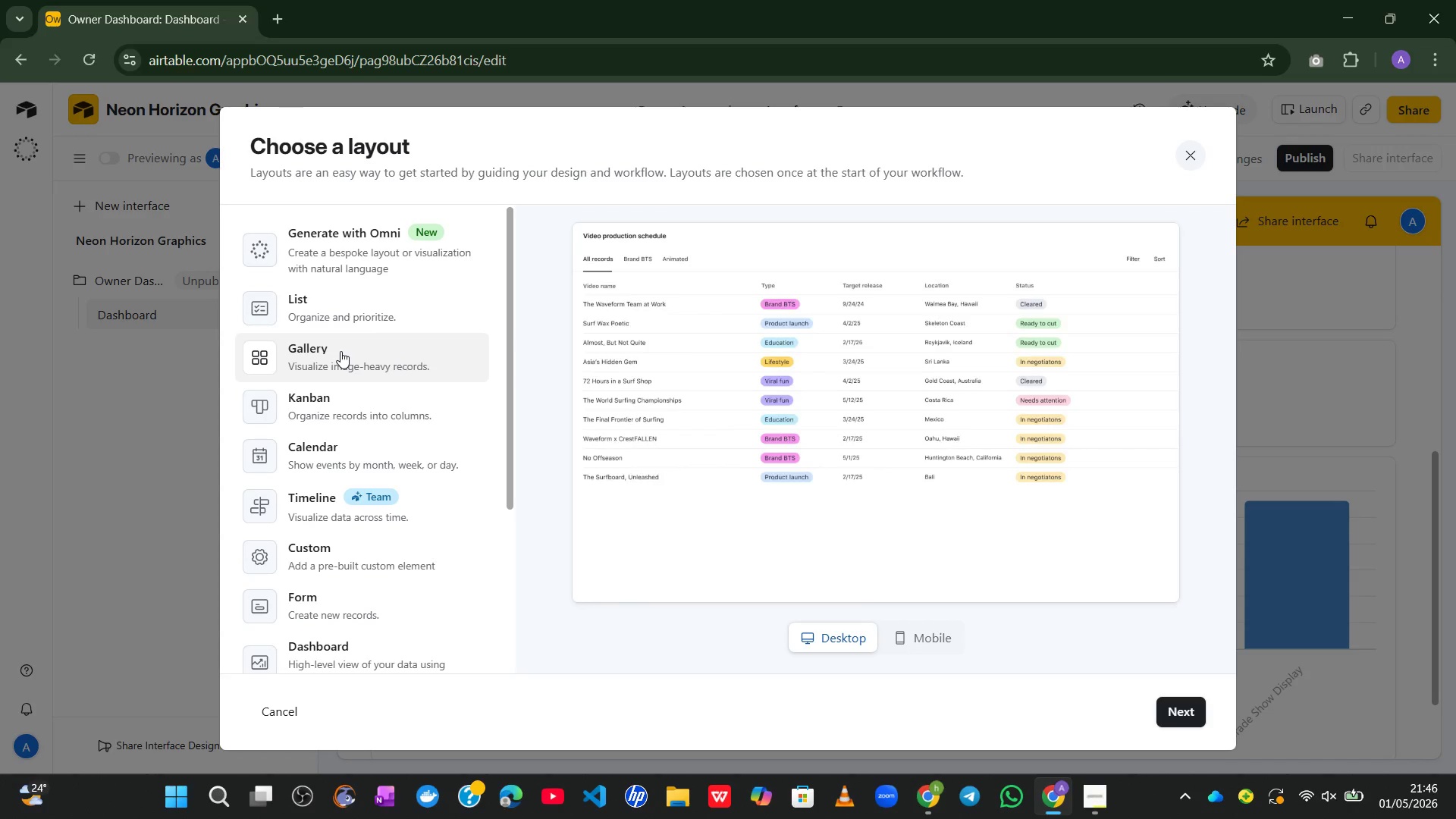 
left_click([1181, 704])
 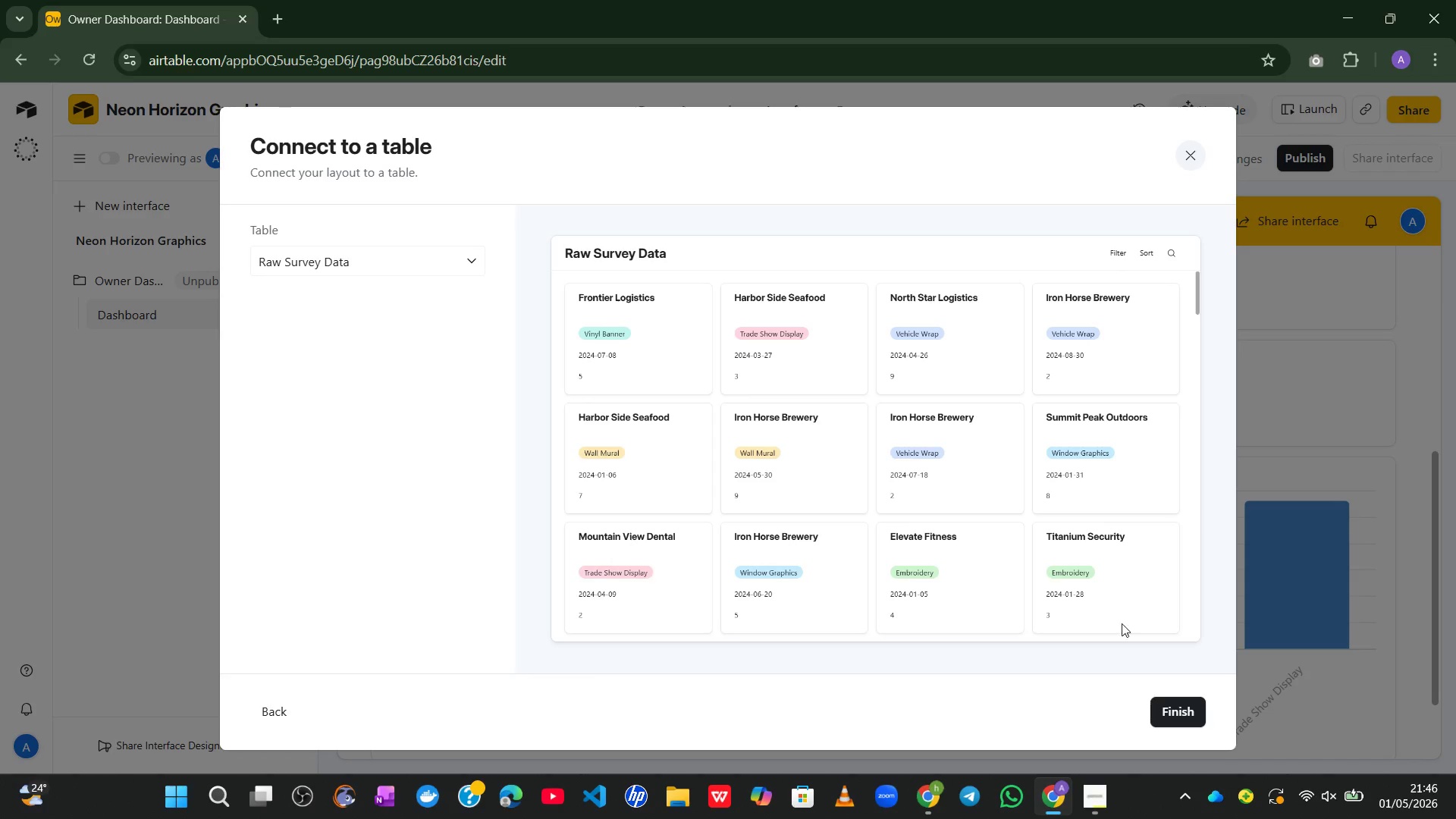 
left_click([1171, 714])
 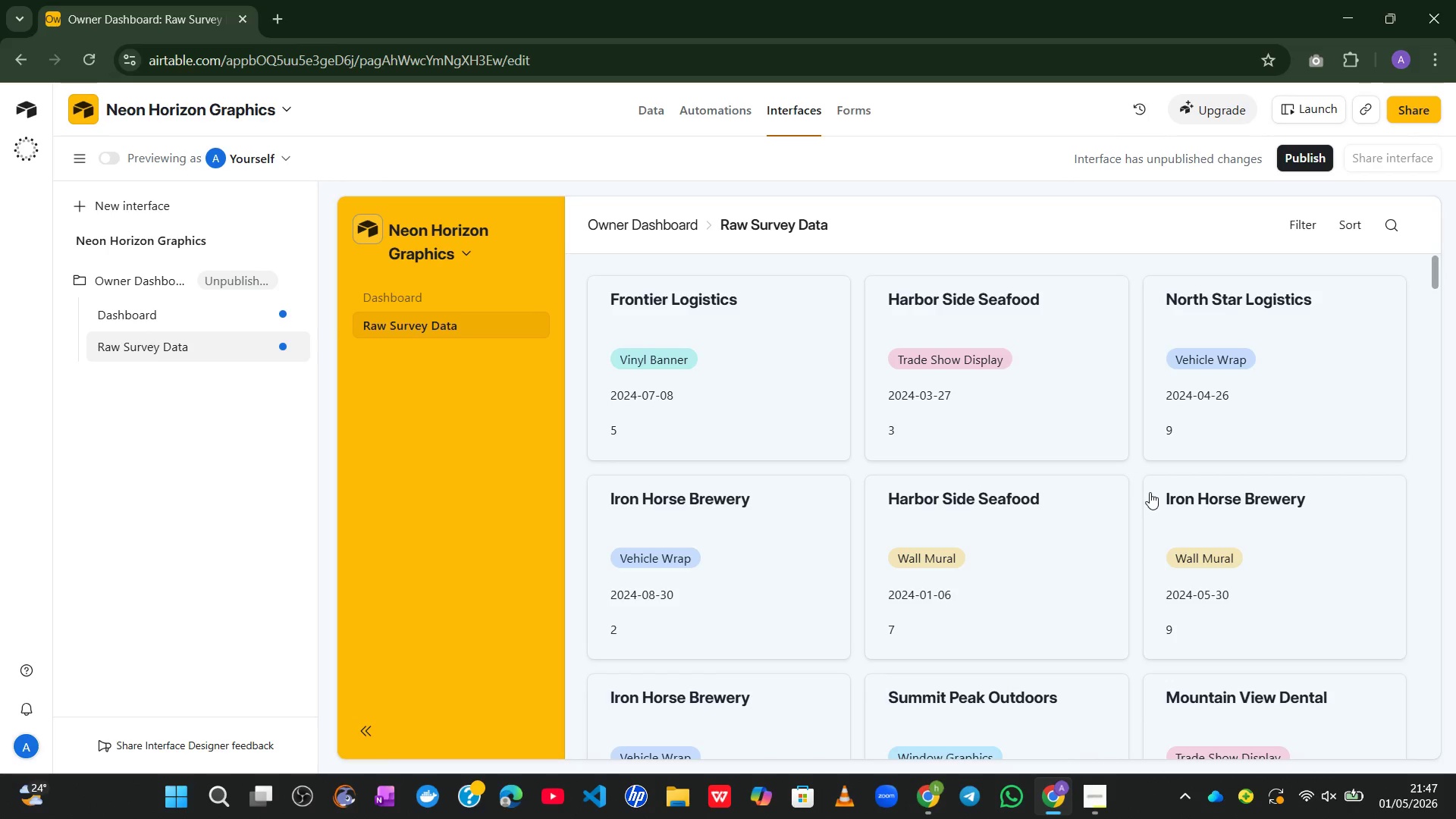 
wait(16.58)
 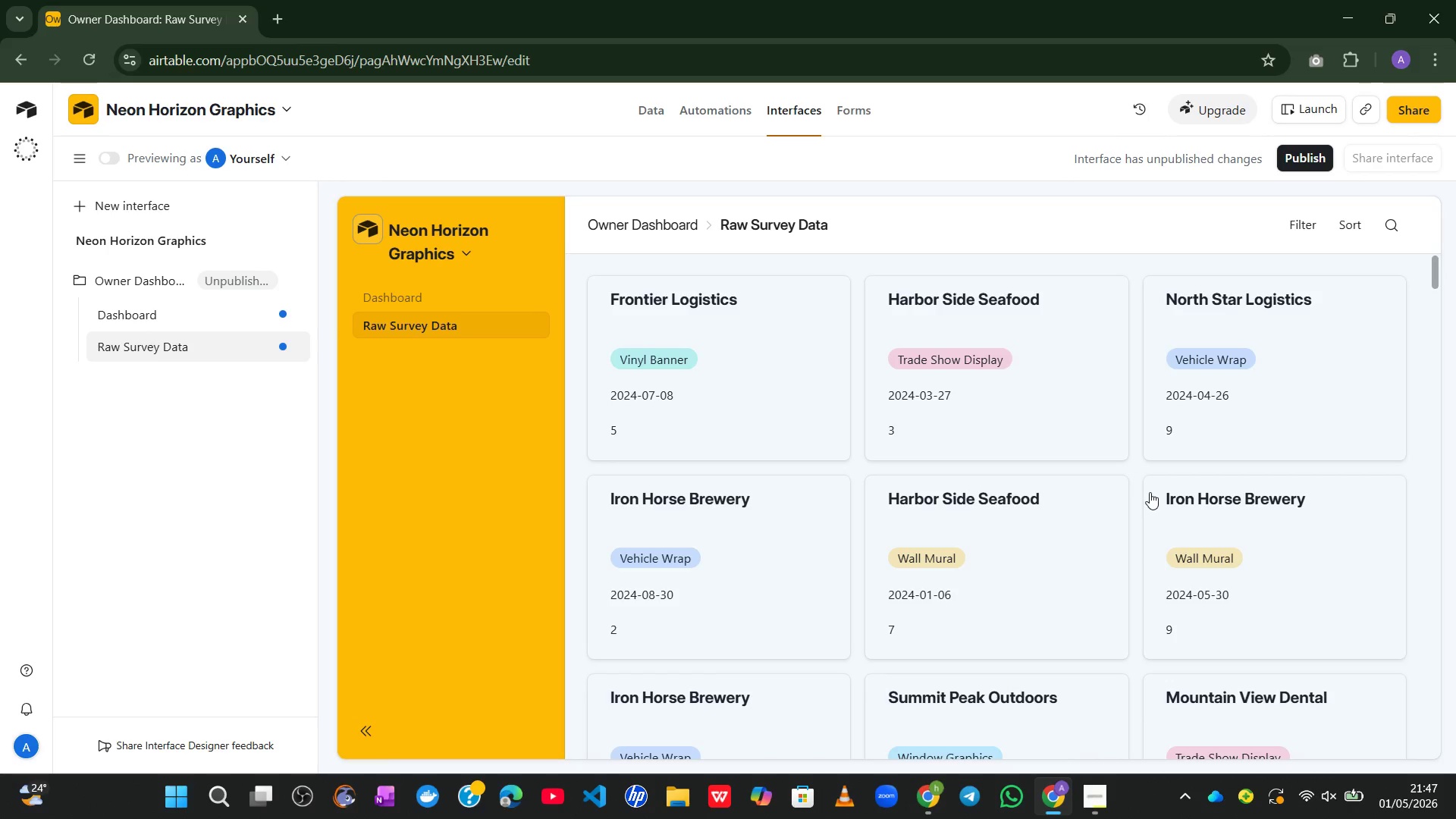 
left_click_drag(start_coordinate=[1434, 278], to_coordinate=[1433, 315])
 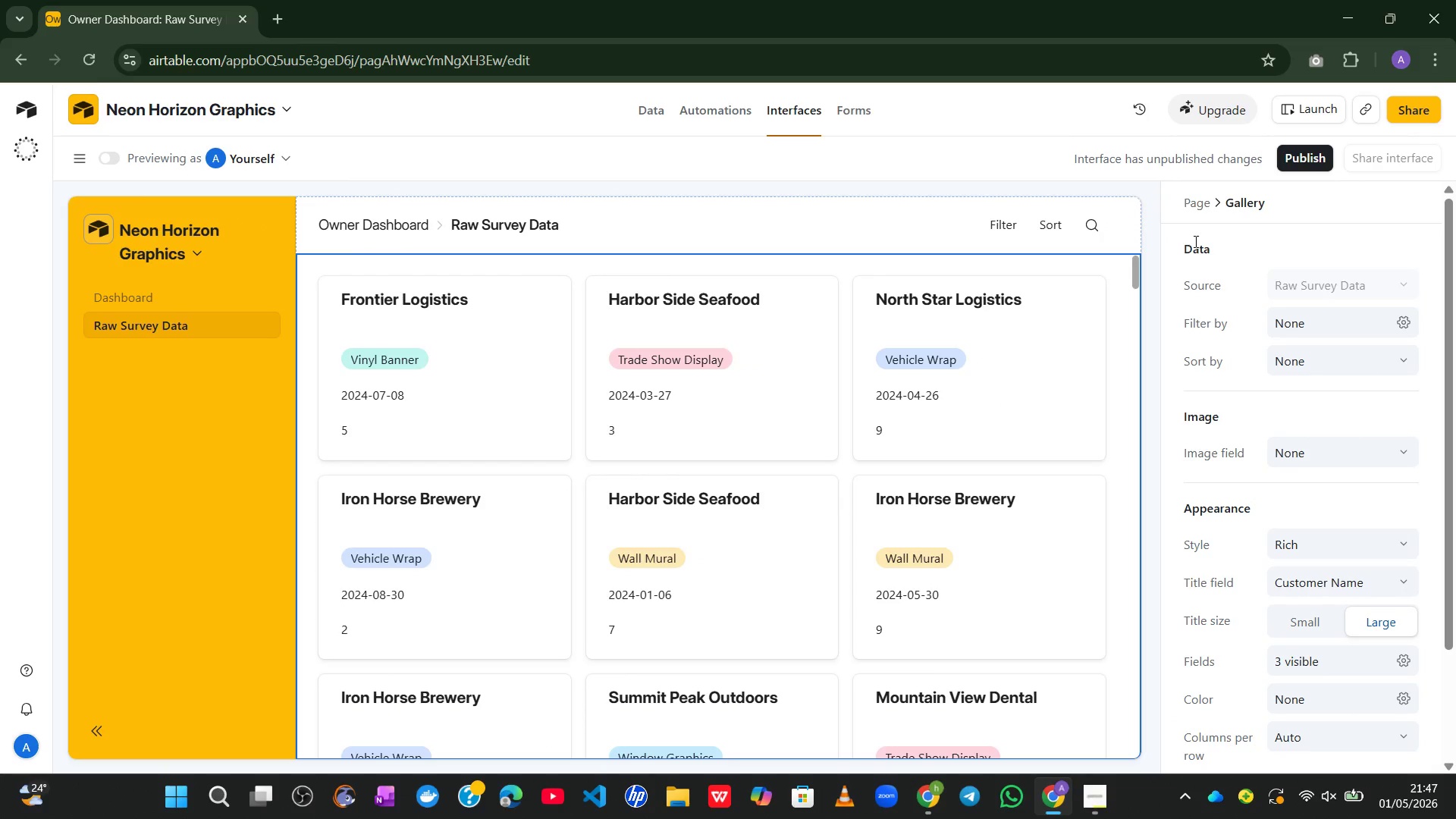 
wait(9.33)
 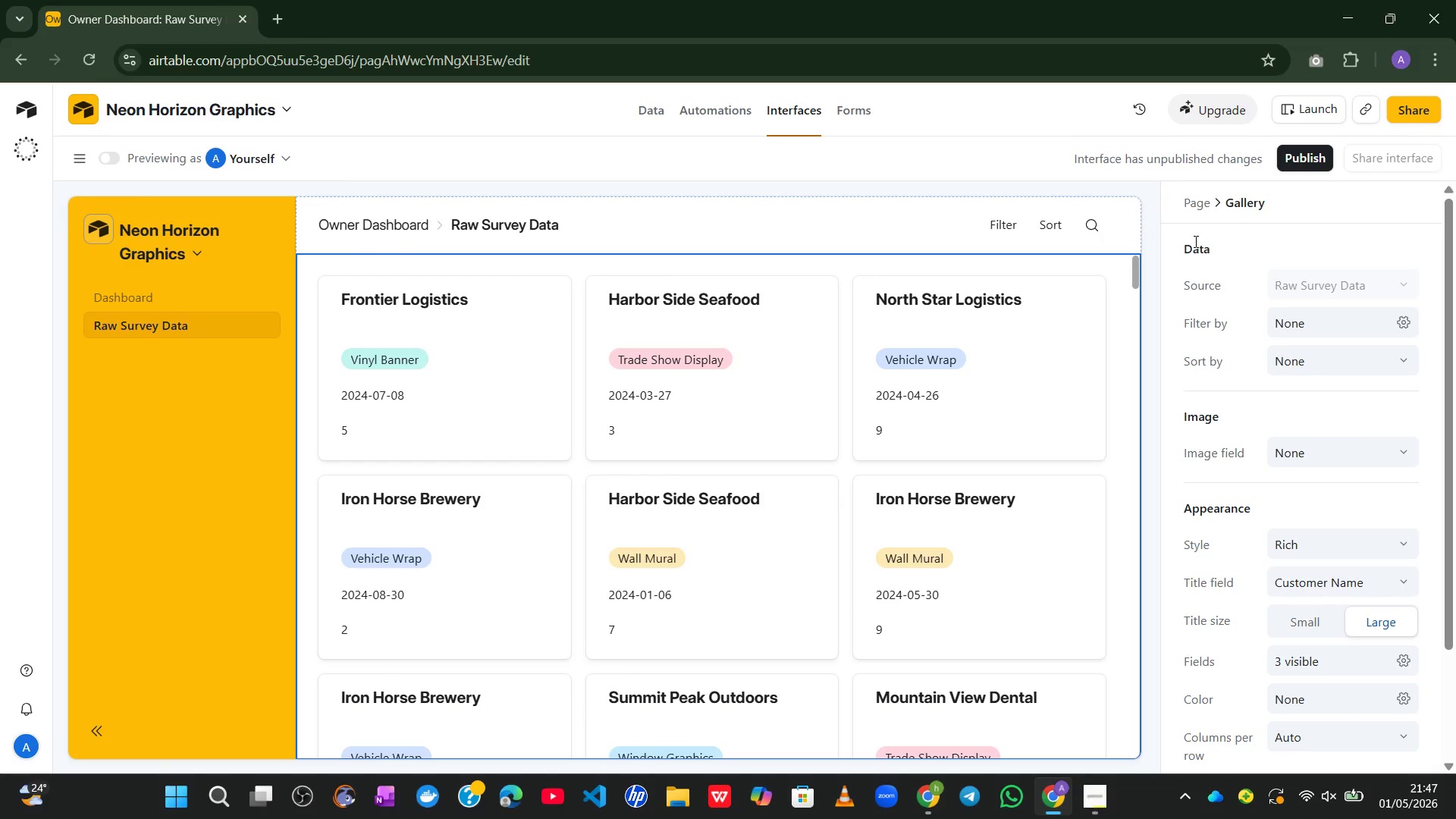 
left_click([1304, 320])
 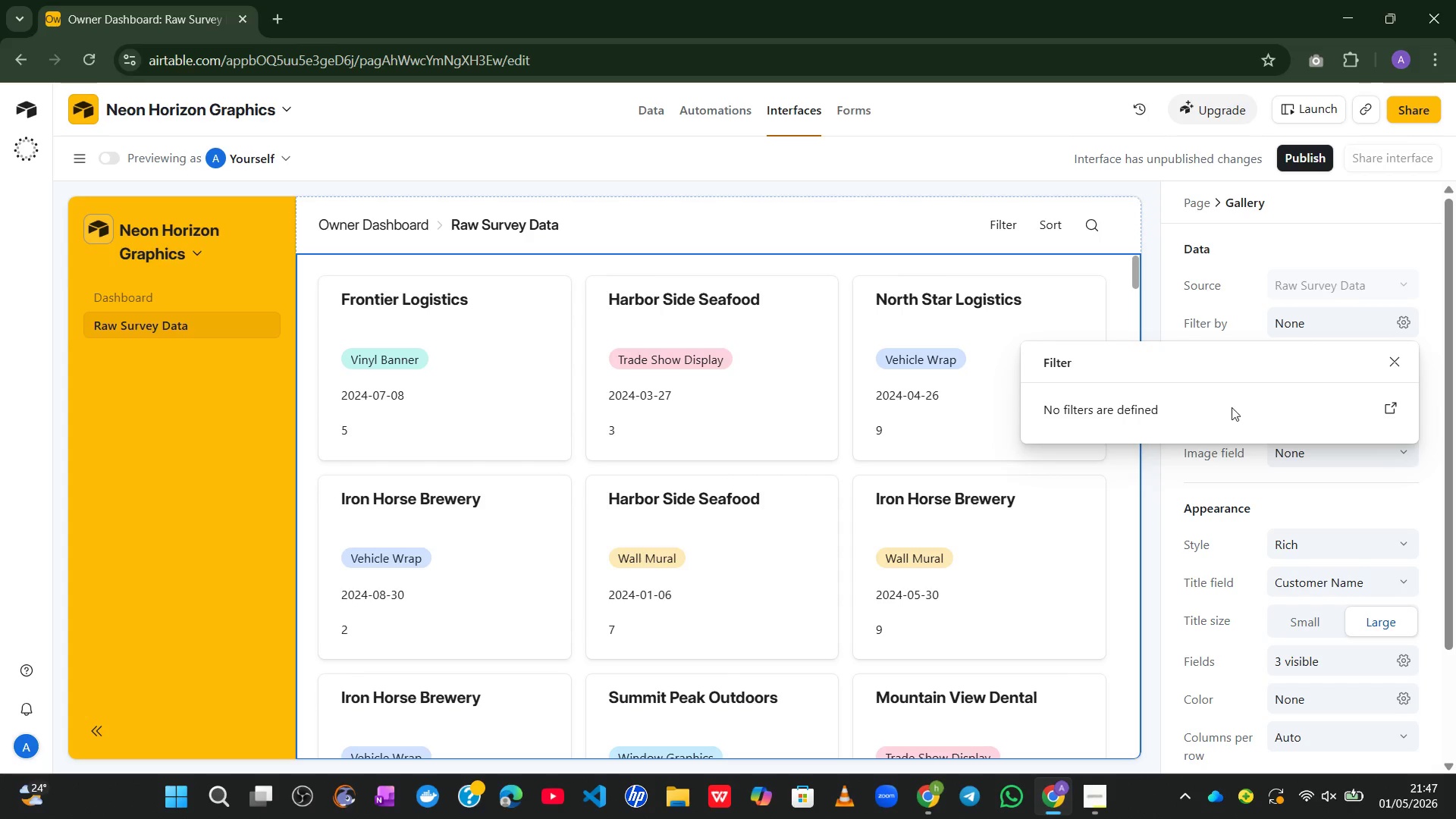 
left_click([1389, 359])
 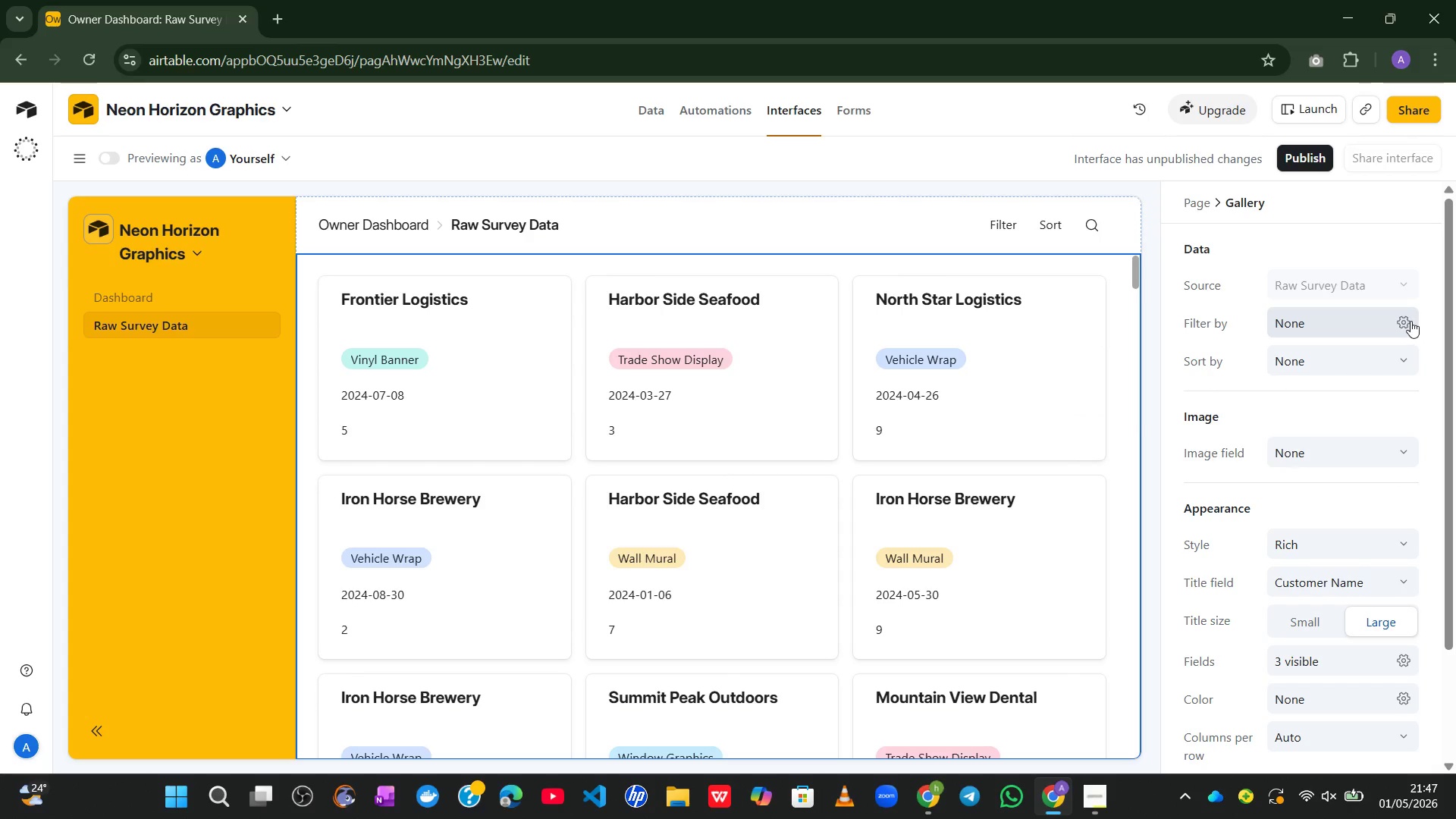 
left_click([1410, 320])
 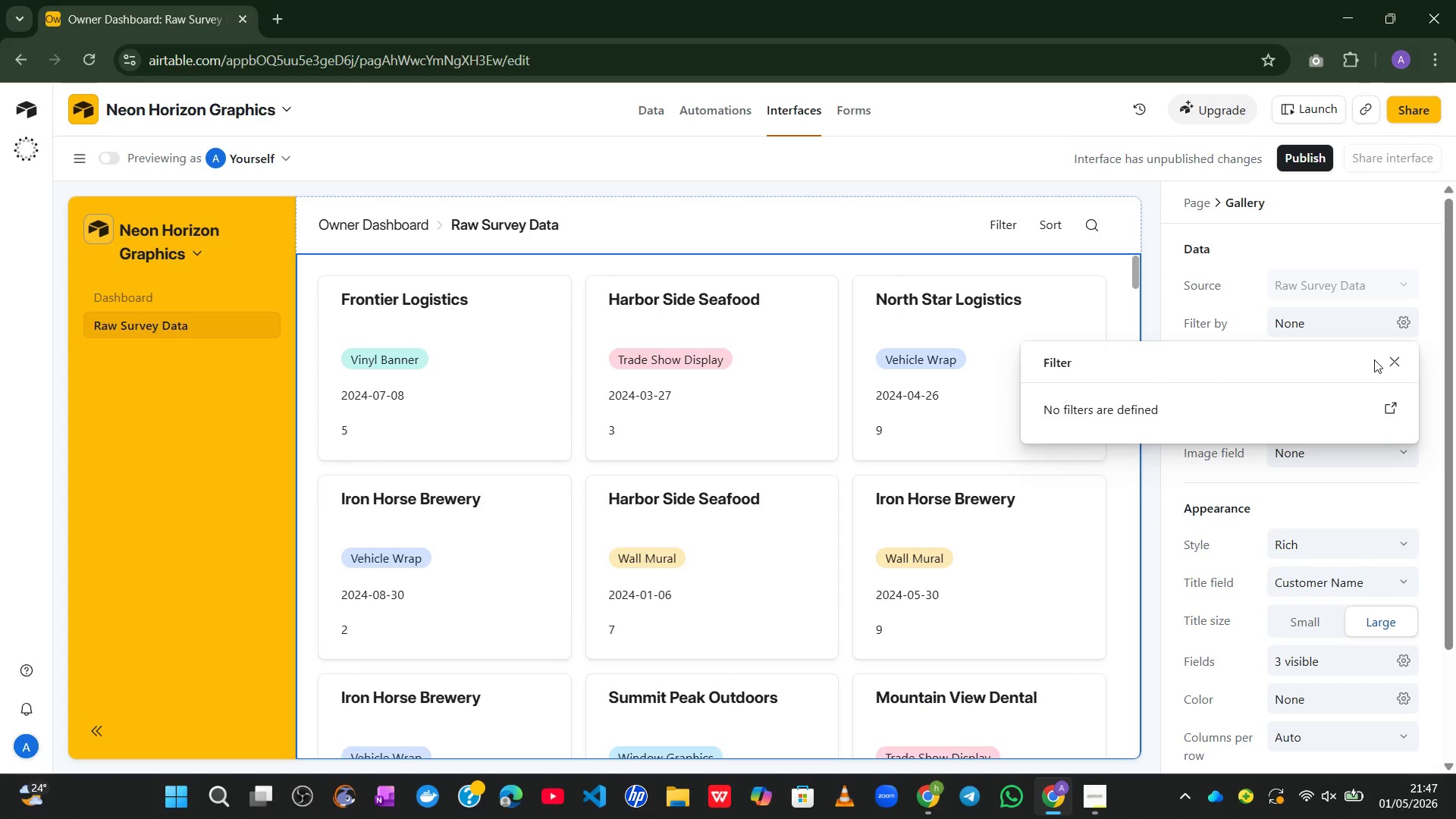 
left_click([1395, 360])
 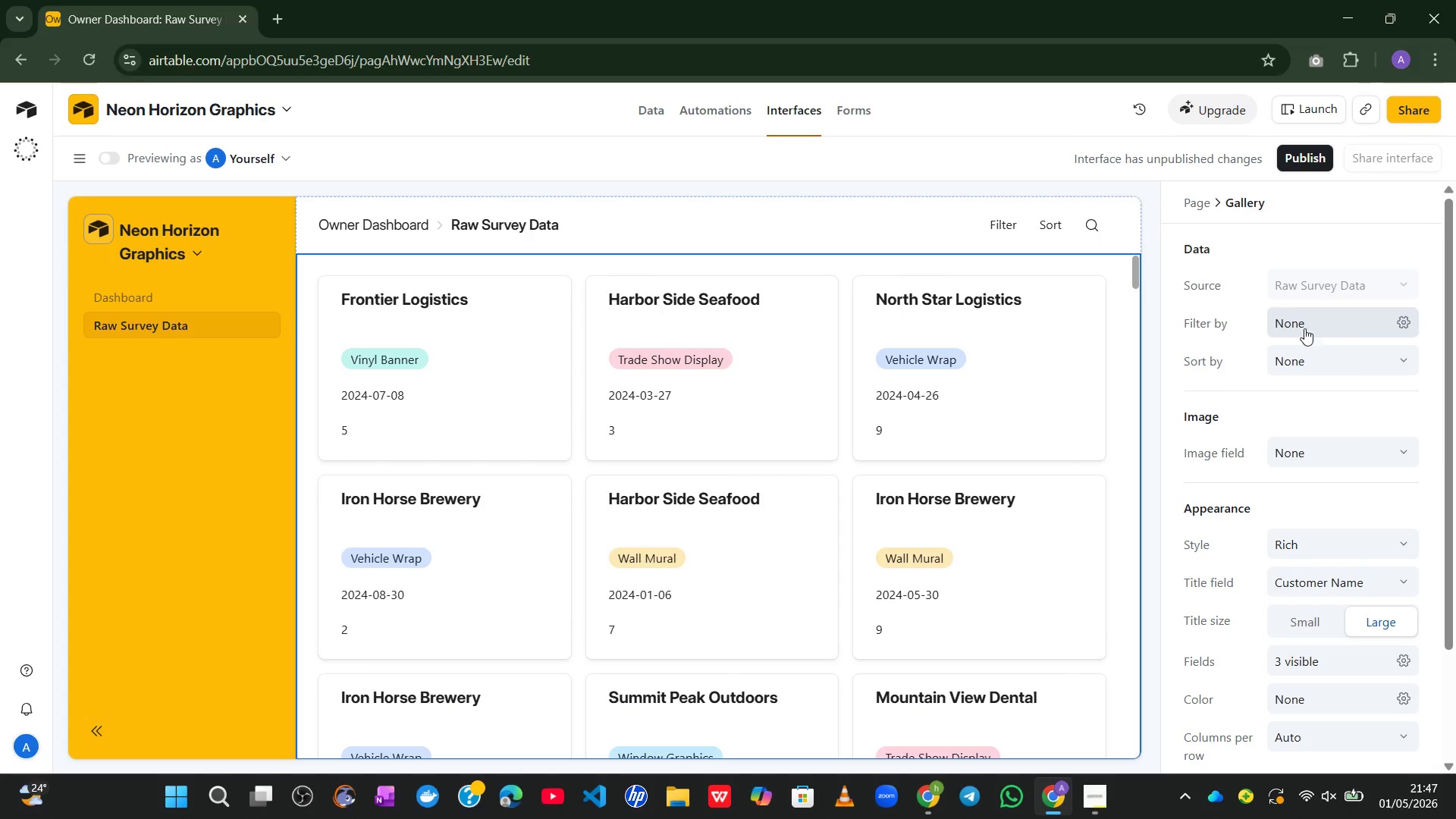 
left_click([1299, 326])
 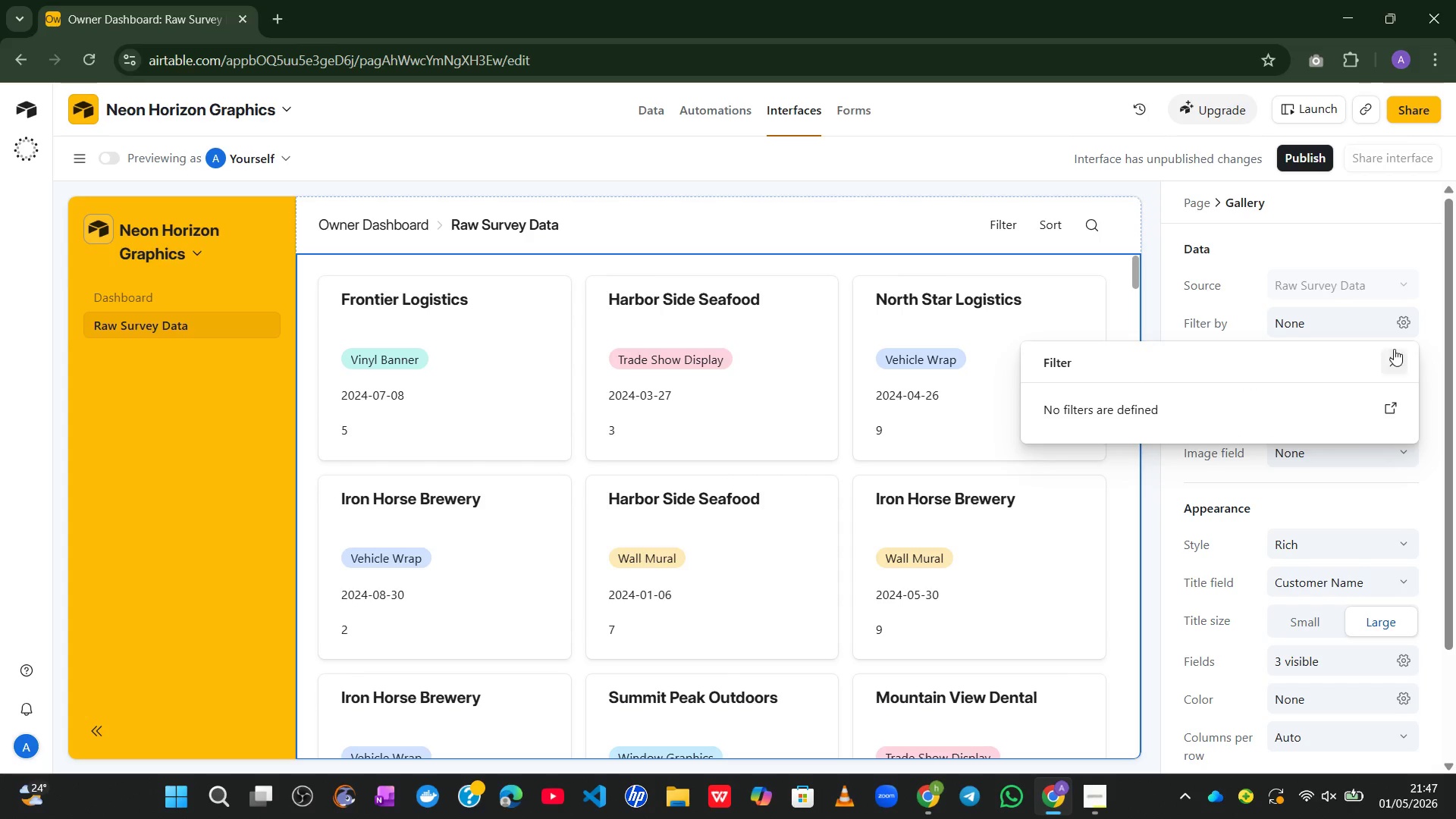 
left_click([1397, 349])
 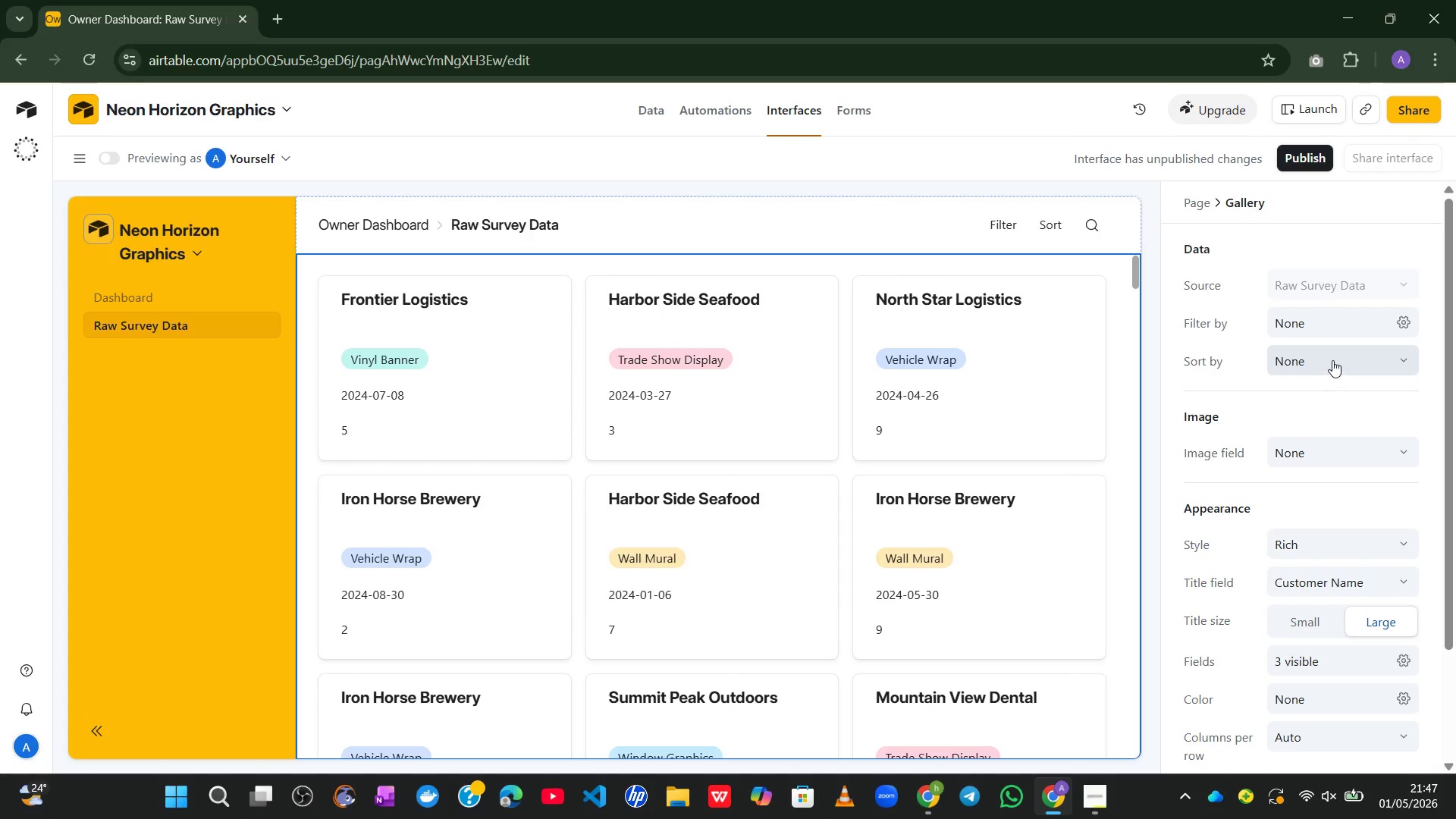 
left_click([1334, 359])
 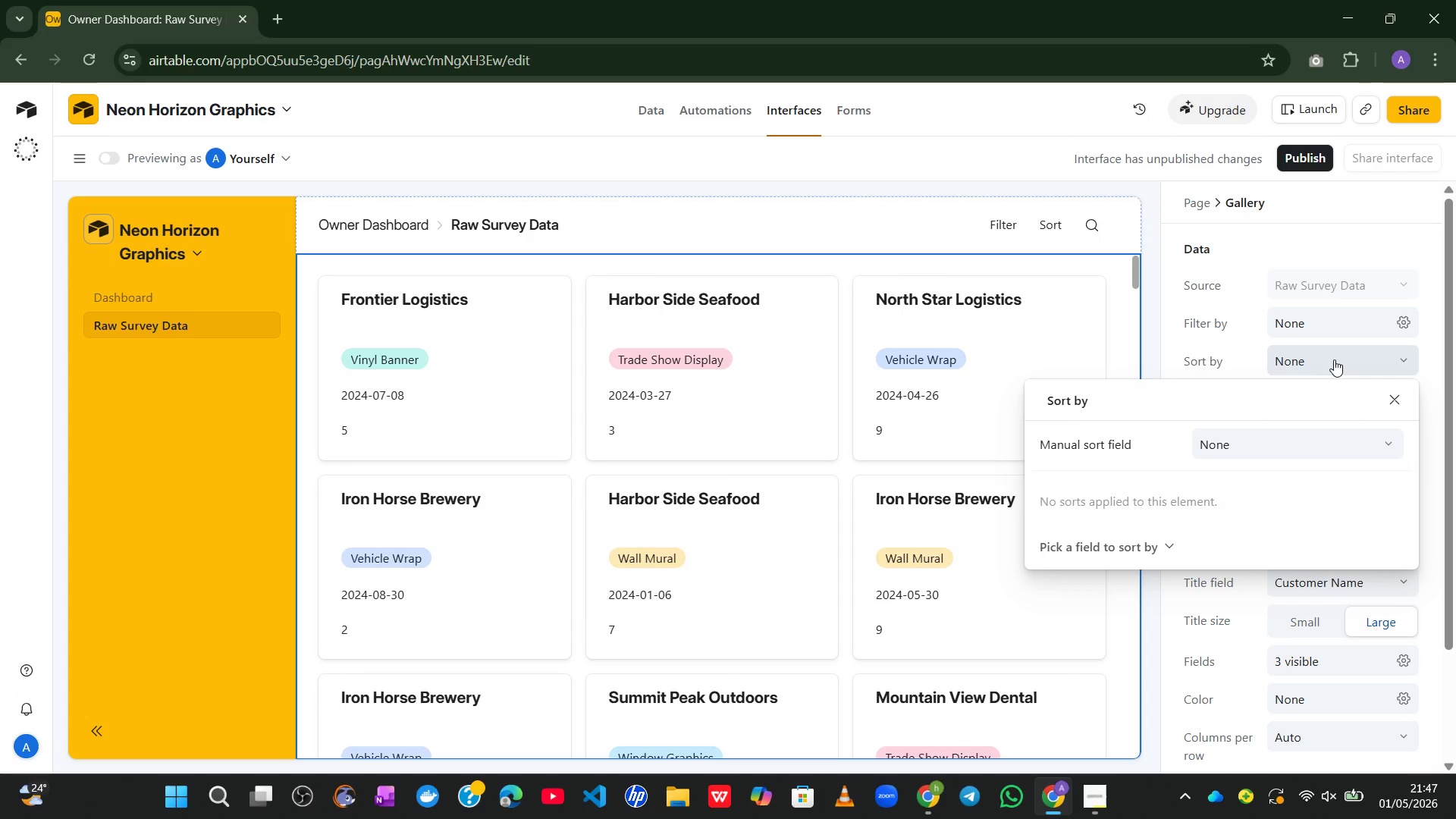 
left_click([1334, 359])
 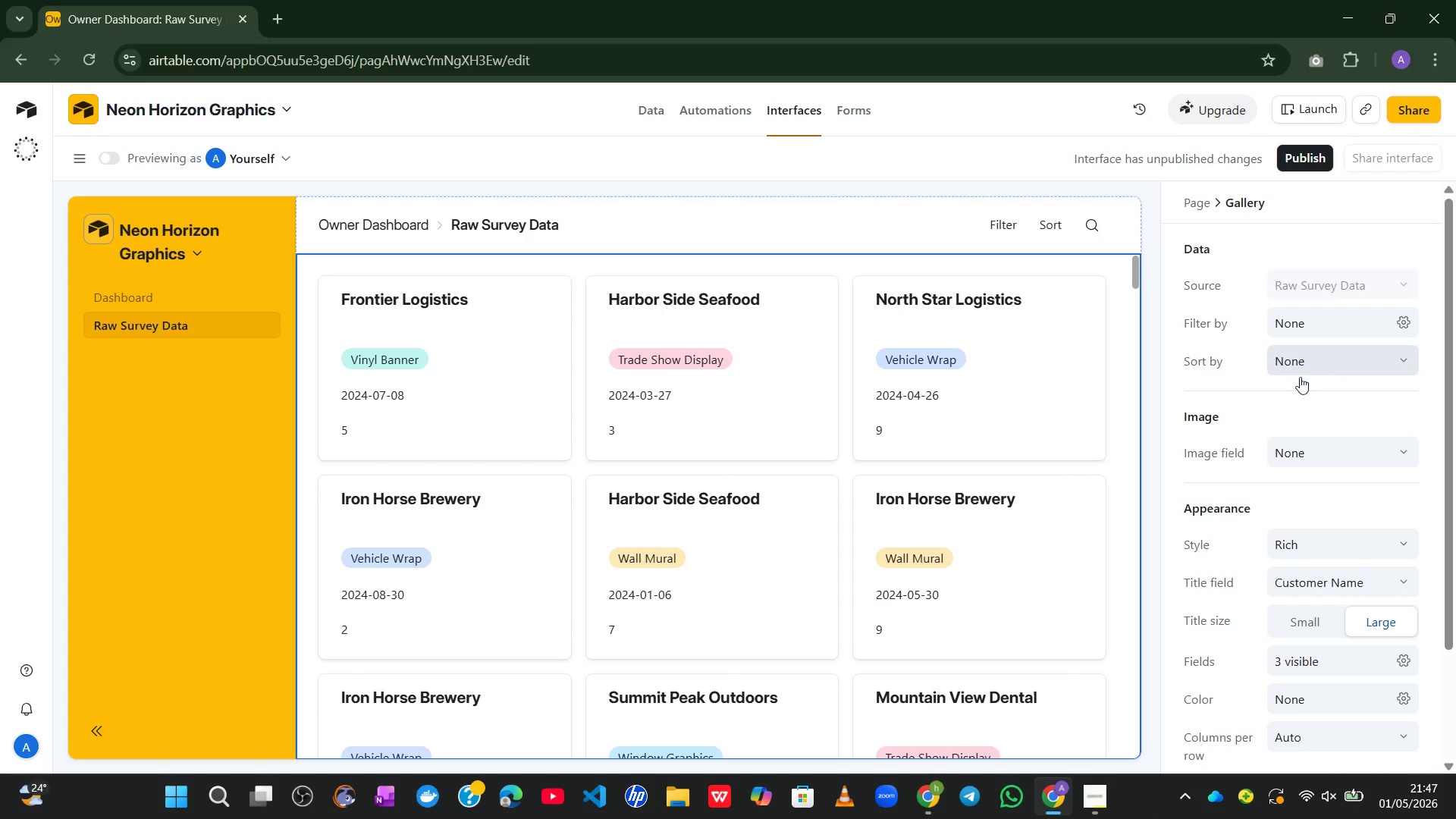 
mouse_move([1288, 412])
 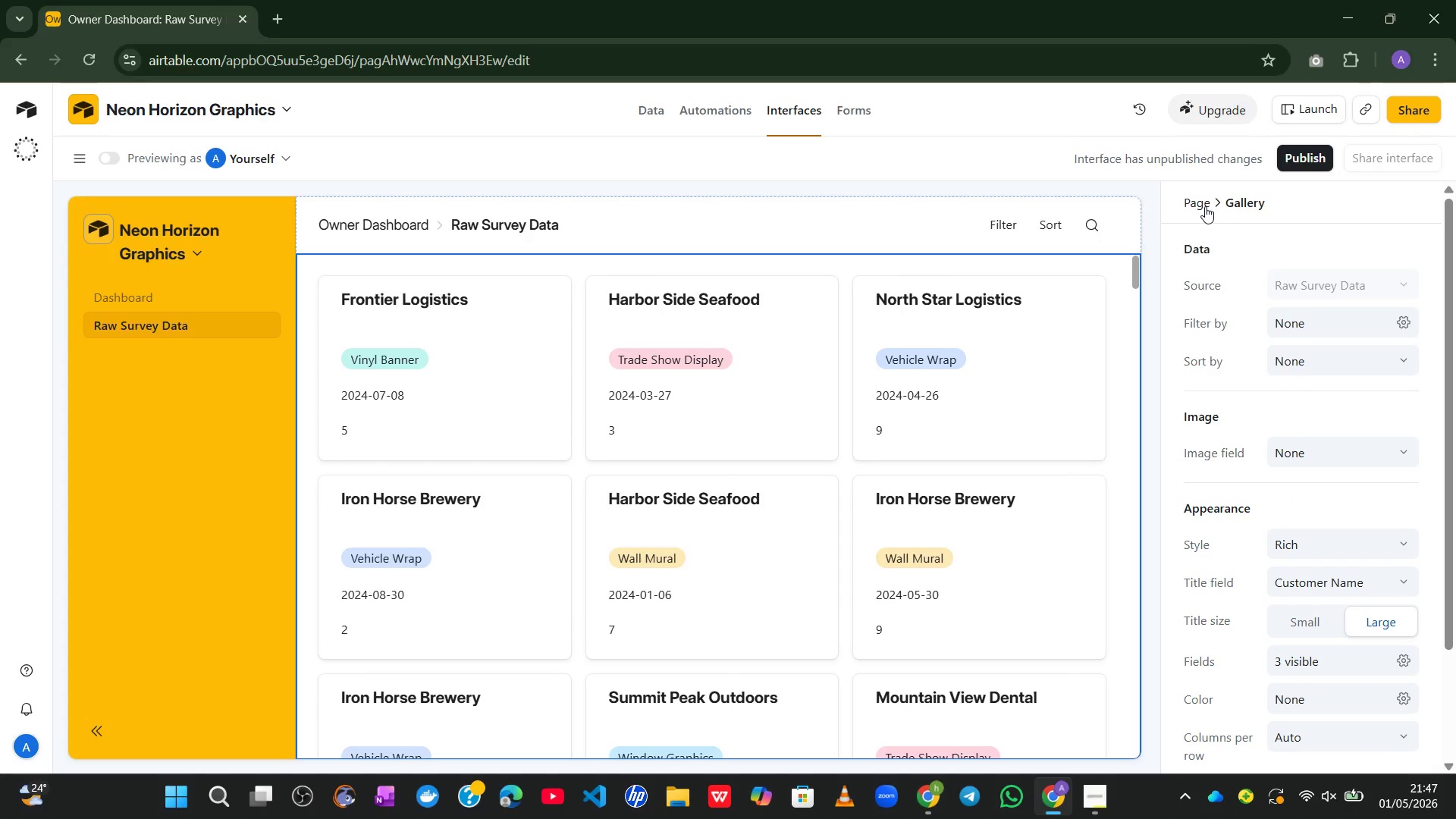 
left_click([1205, 206])
 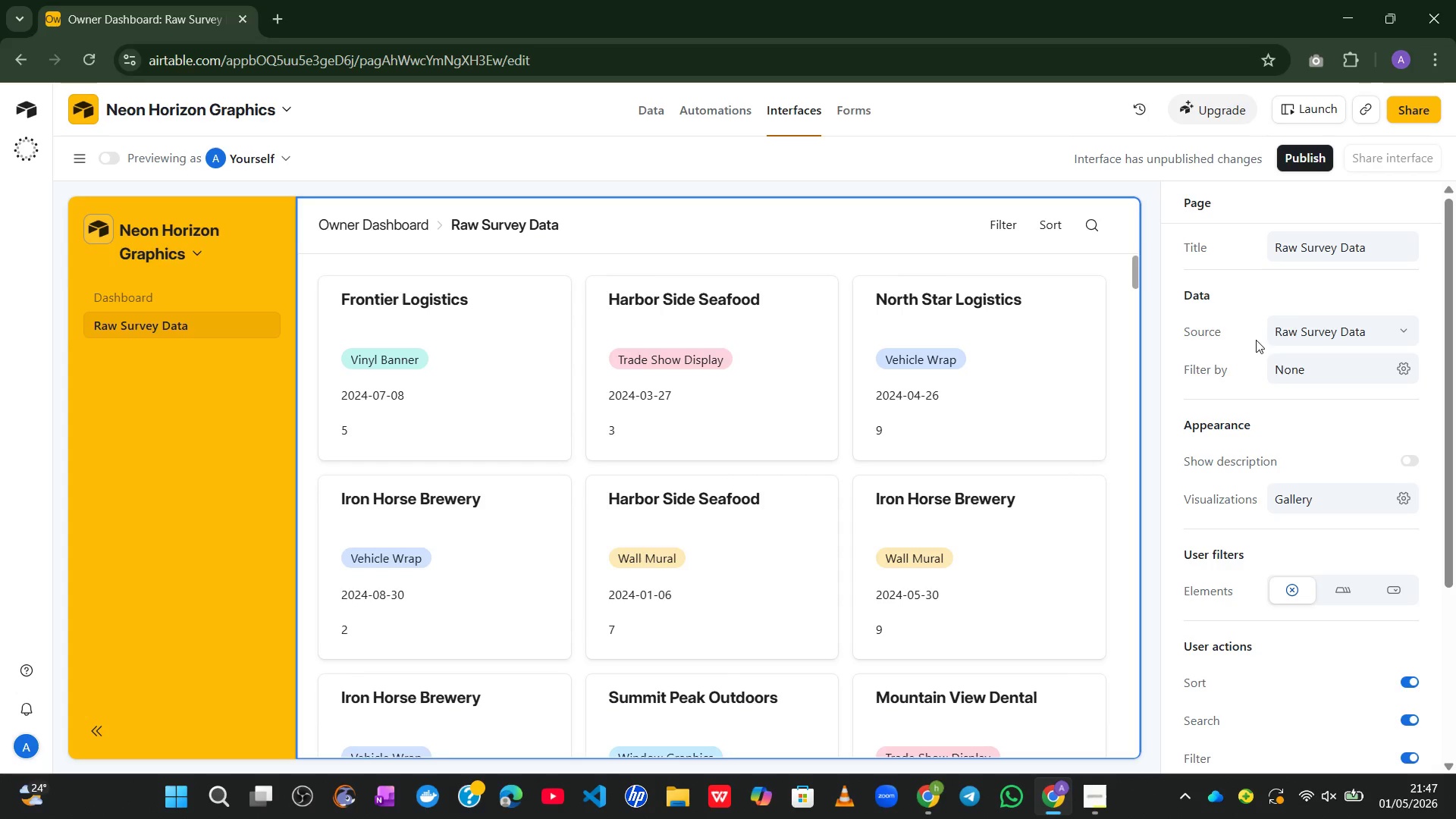 
left_click([1304, 360])
 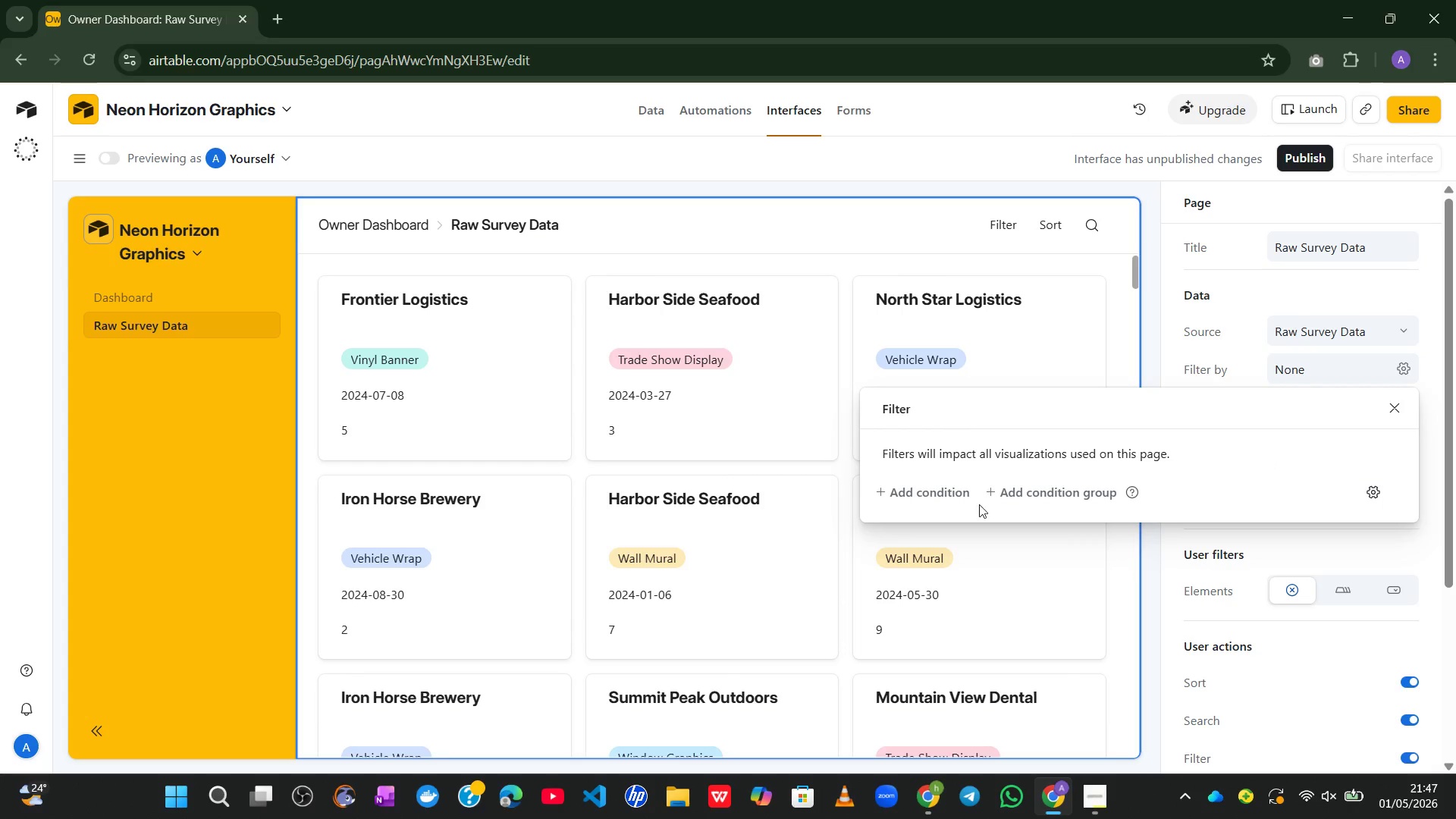 
left_click([921, 482])
 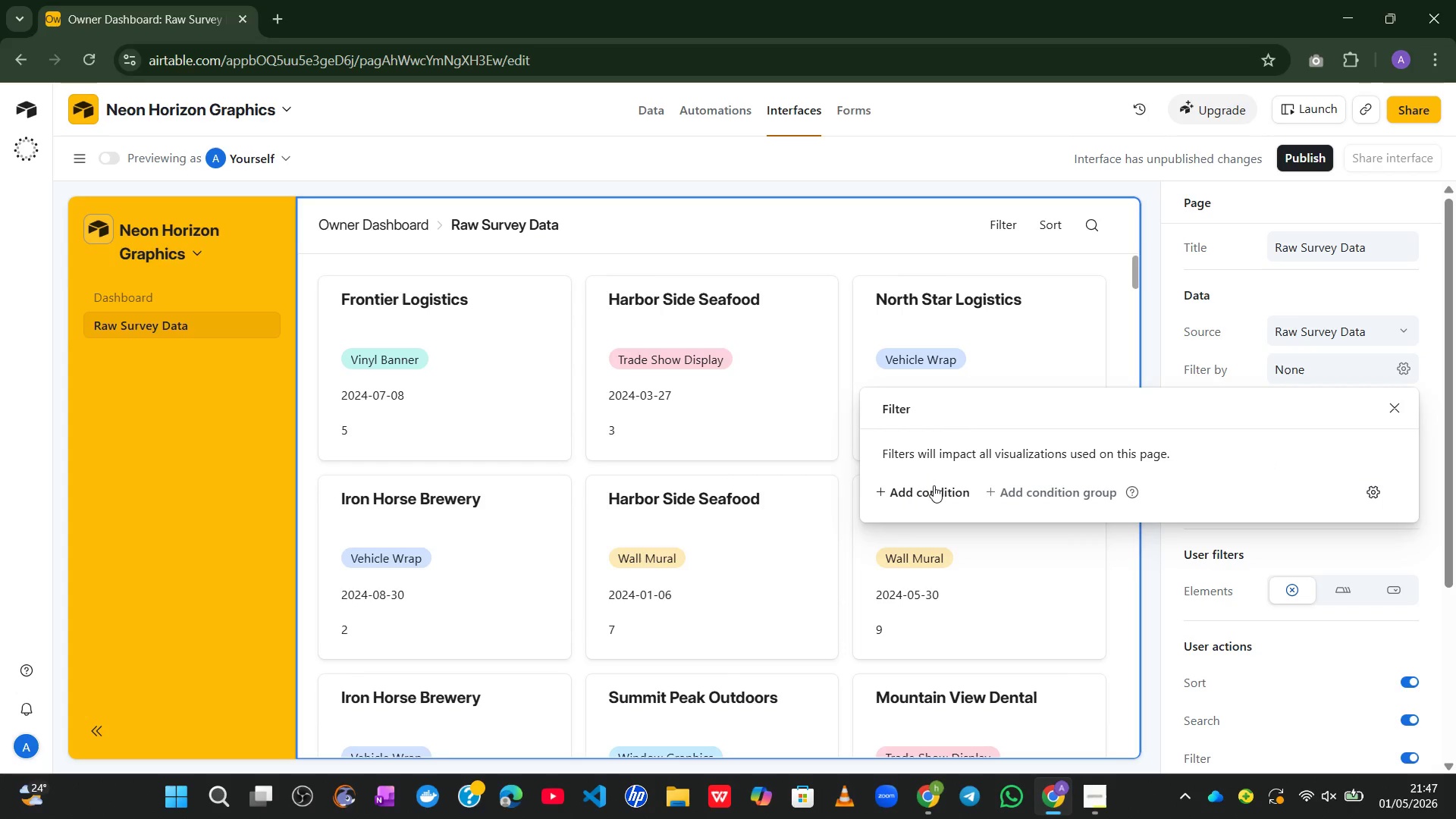 
left_click([934, 486])
 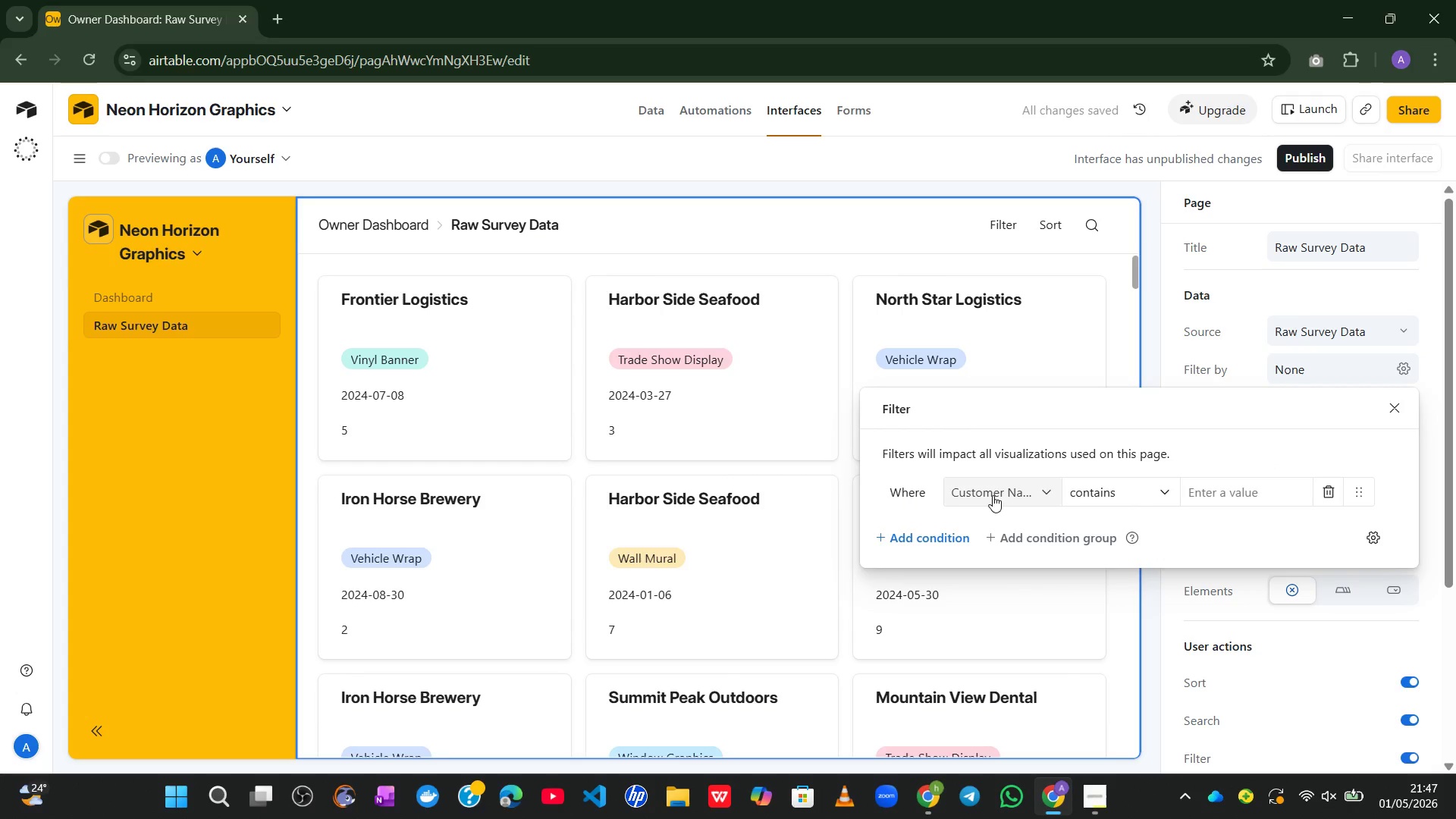 
left_click([993, 495])
 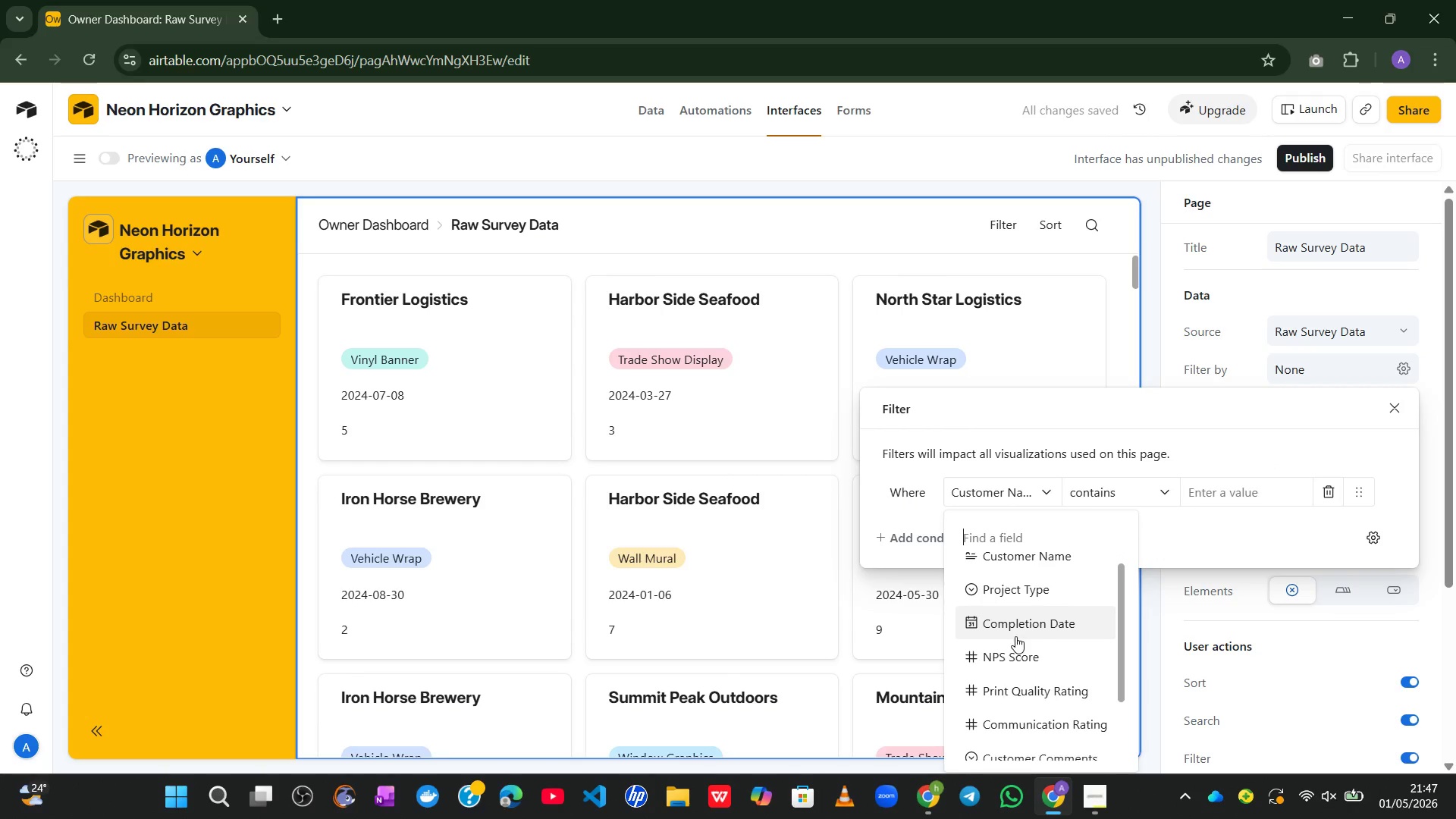 
left_click([1008, 648])
 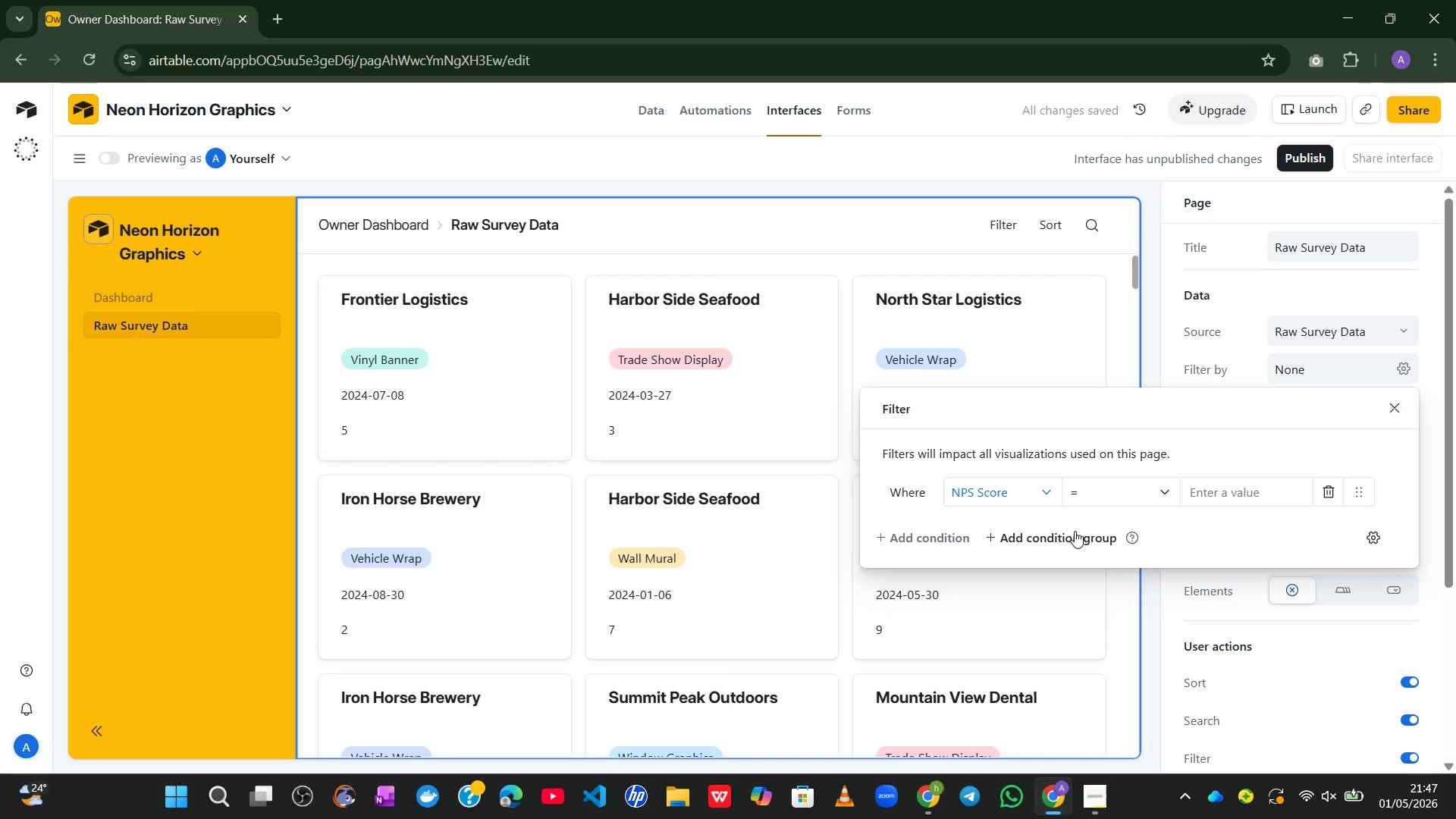 
wait(5.45)
 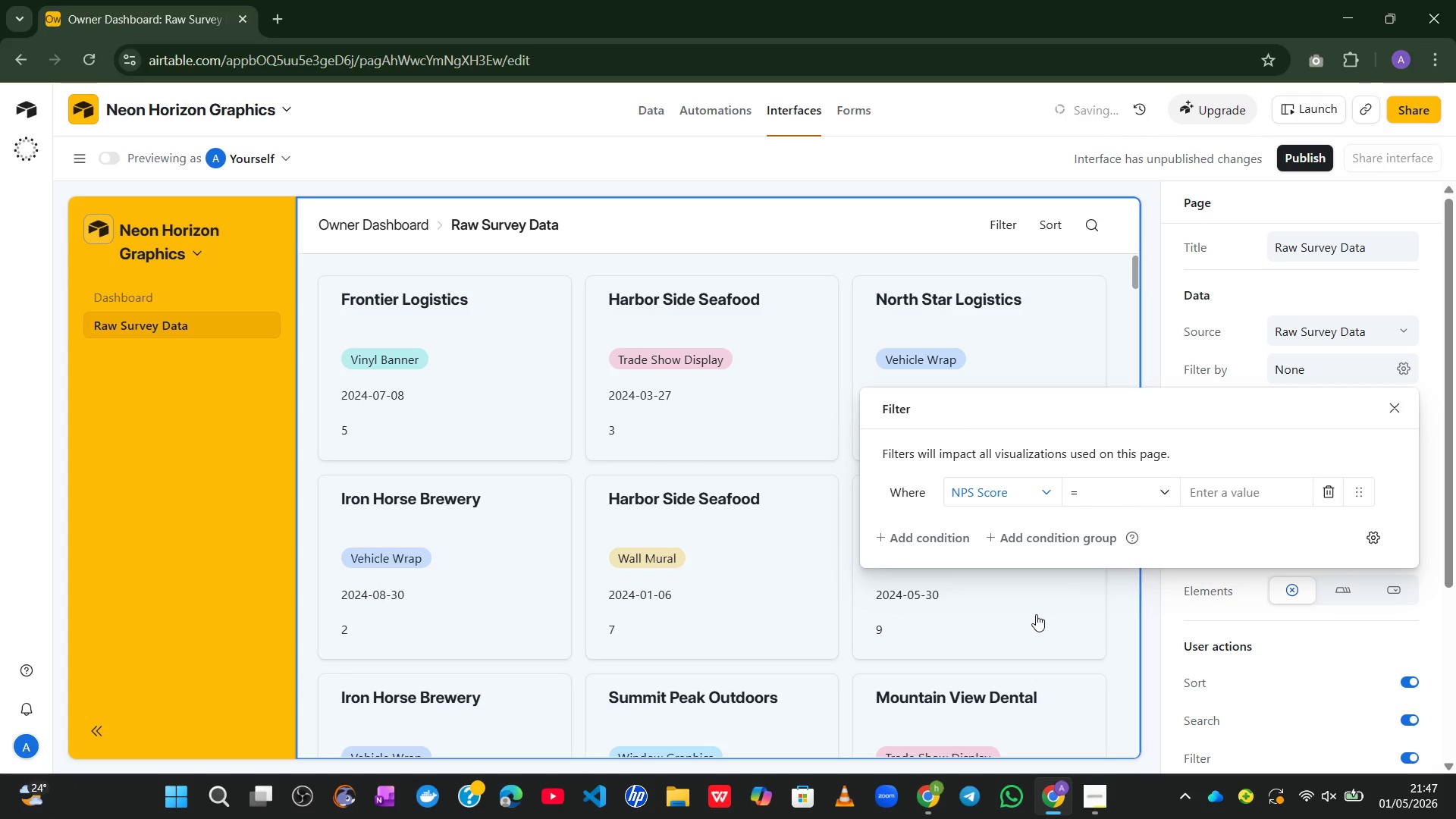 
left_click([1134, 490])
 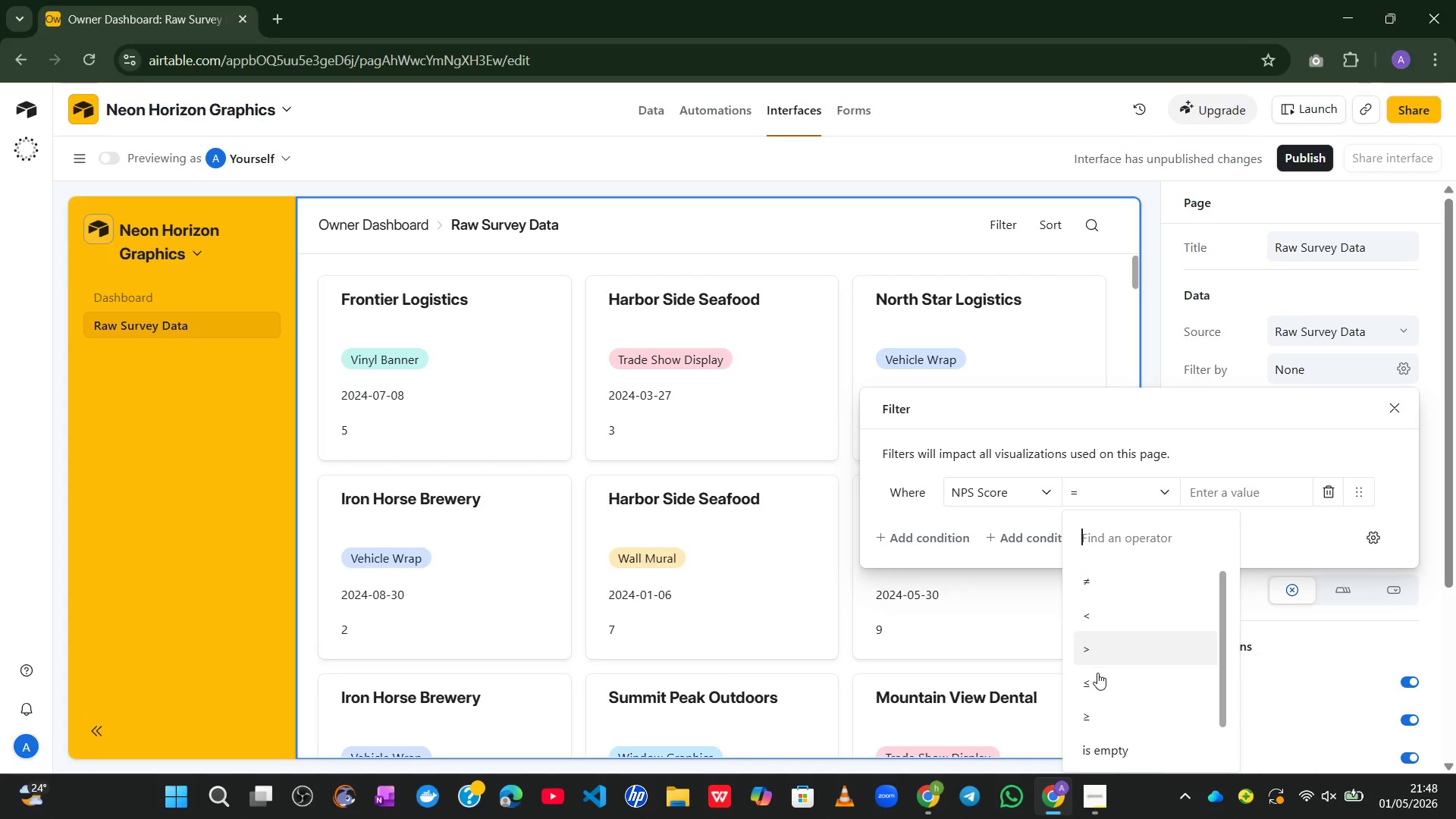 
left_click([1097, 704])
 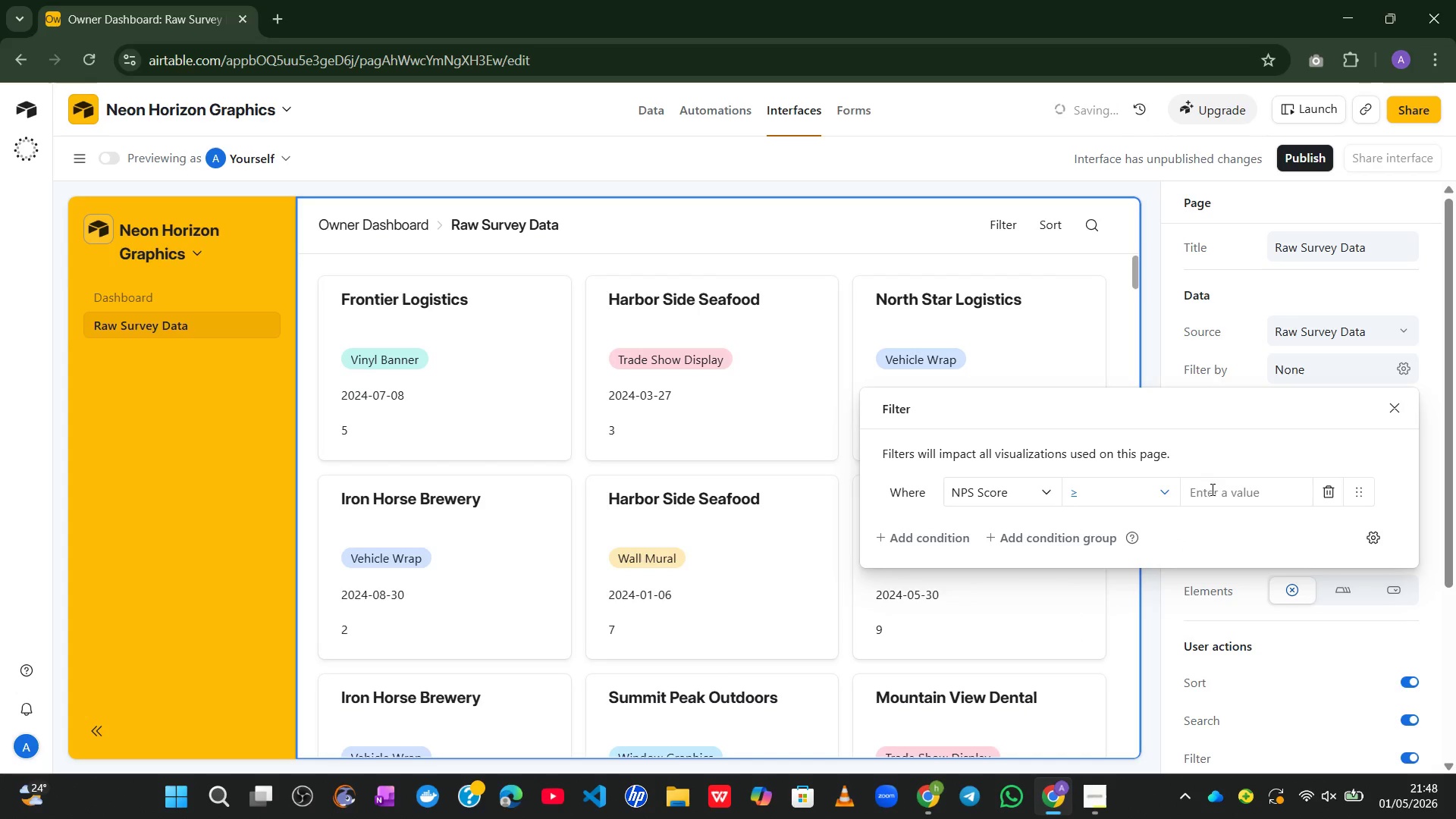 
left_click([1213, 487])
 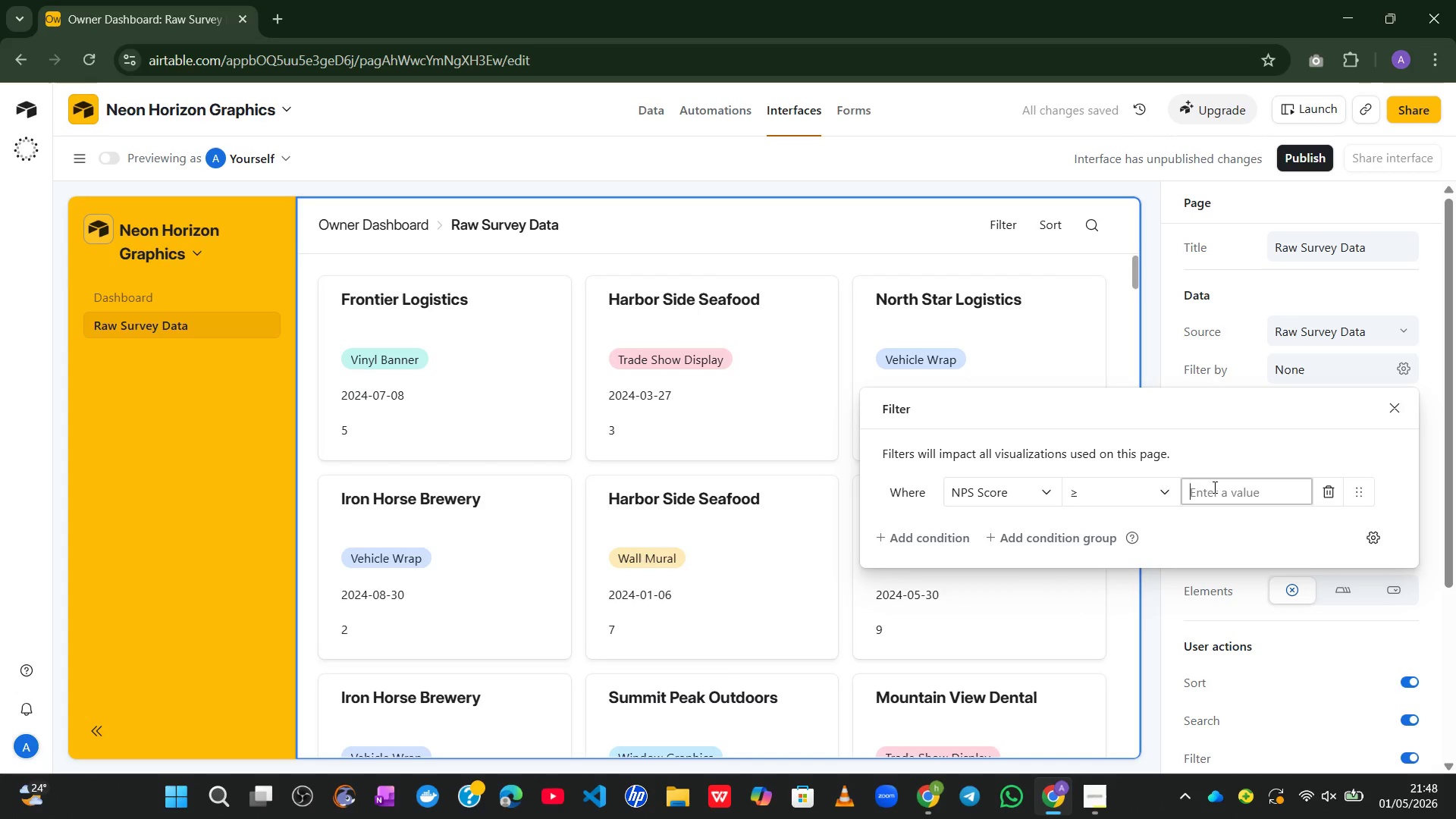 
key(Numpad8)
 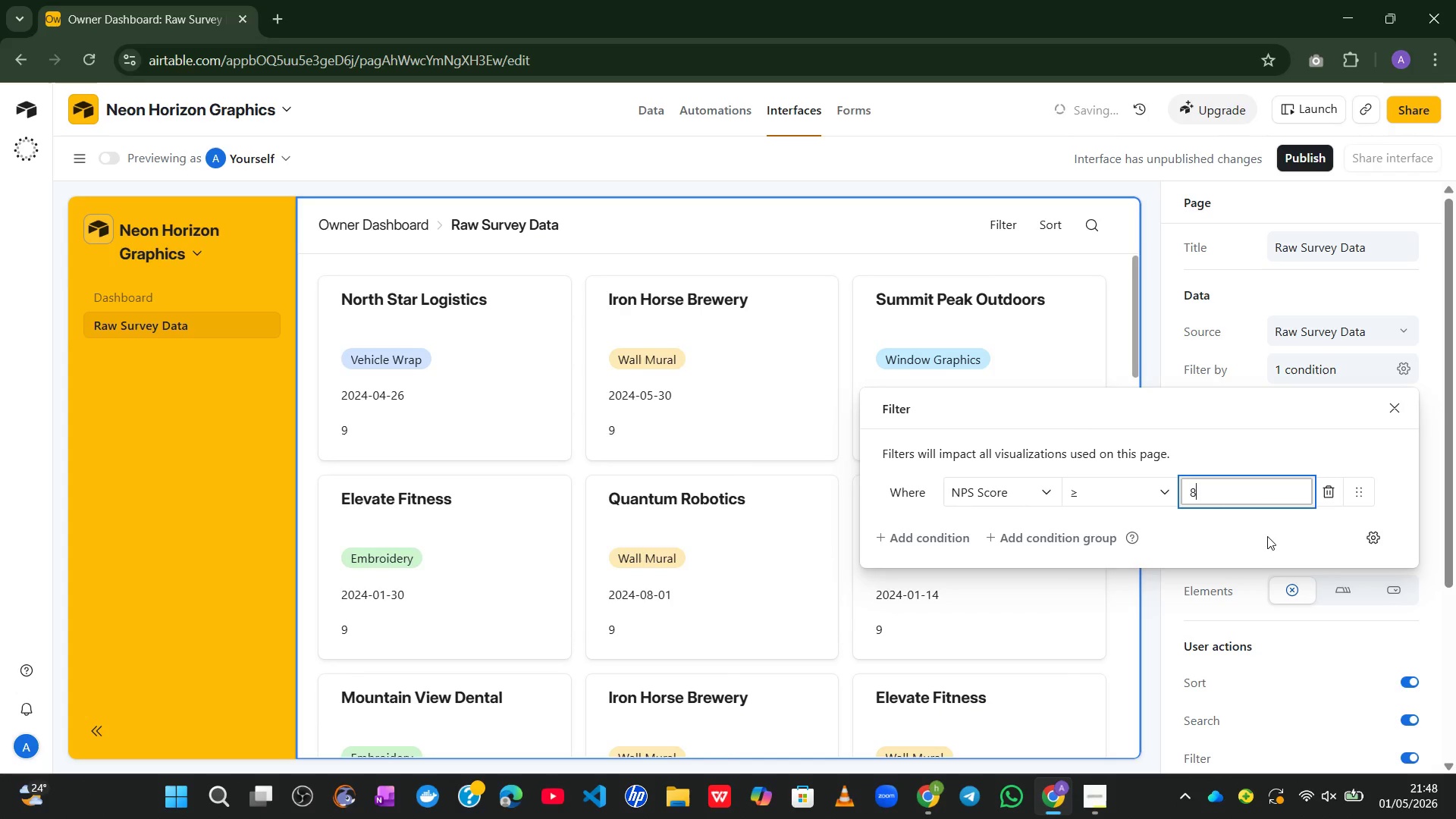 
left_click([1266, 536])
 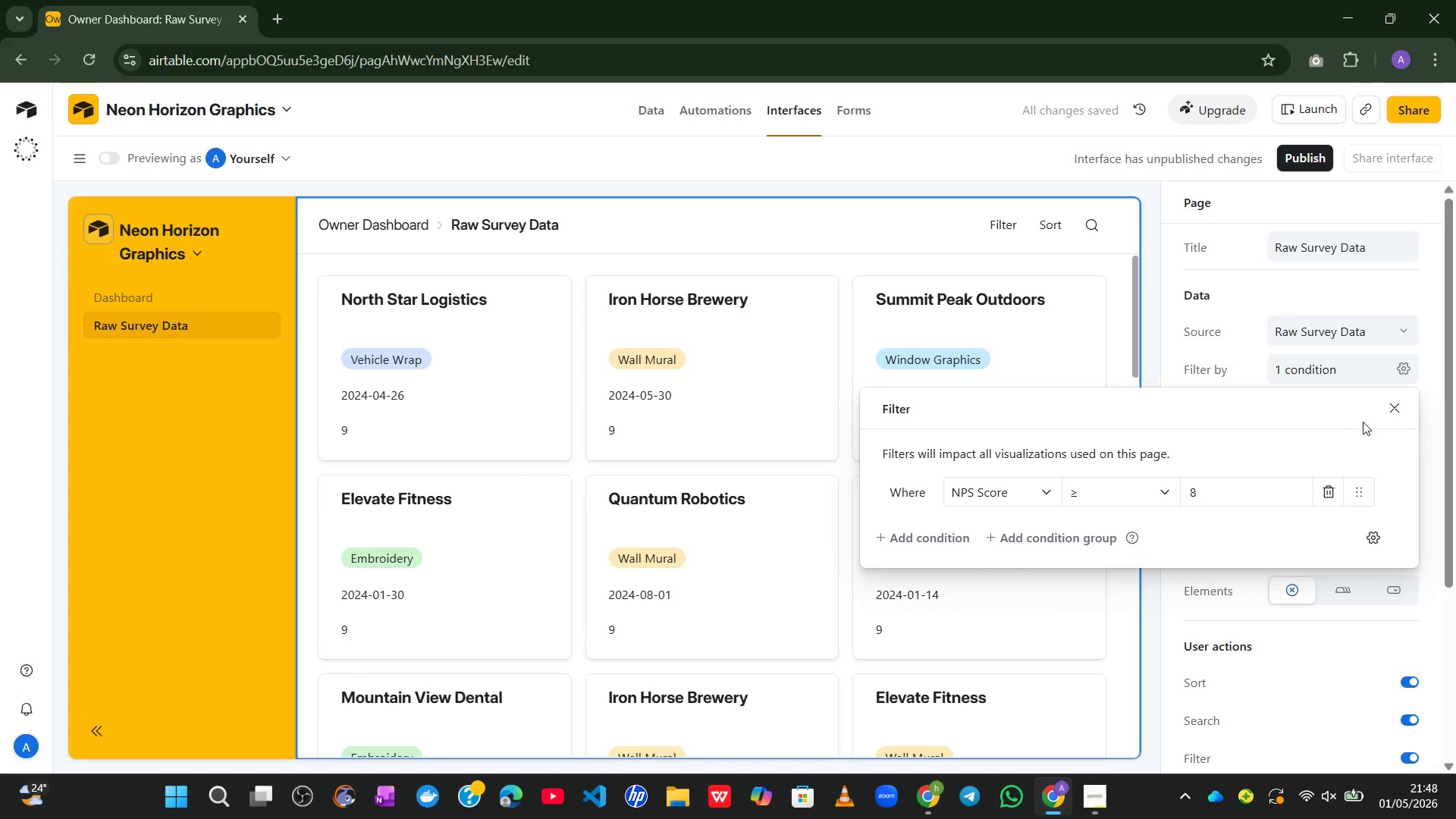 
left_click([1386, 419])
 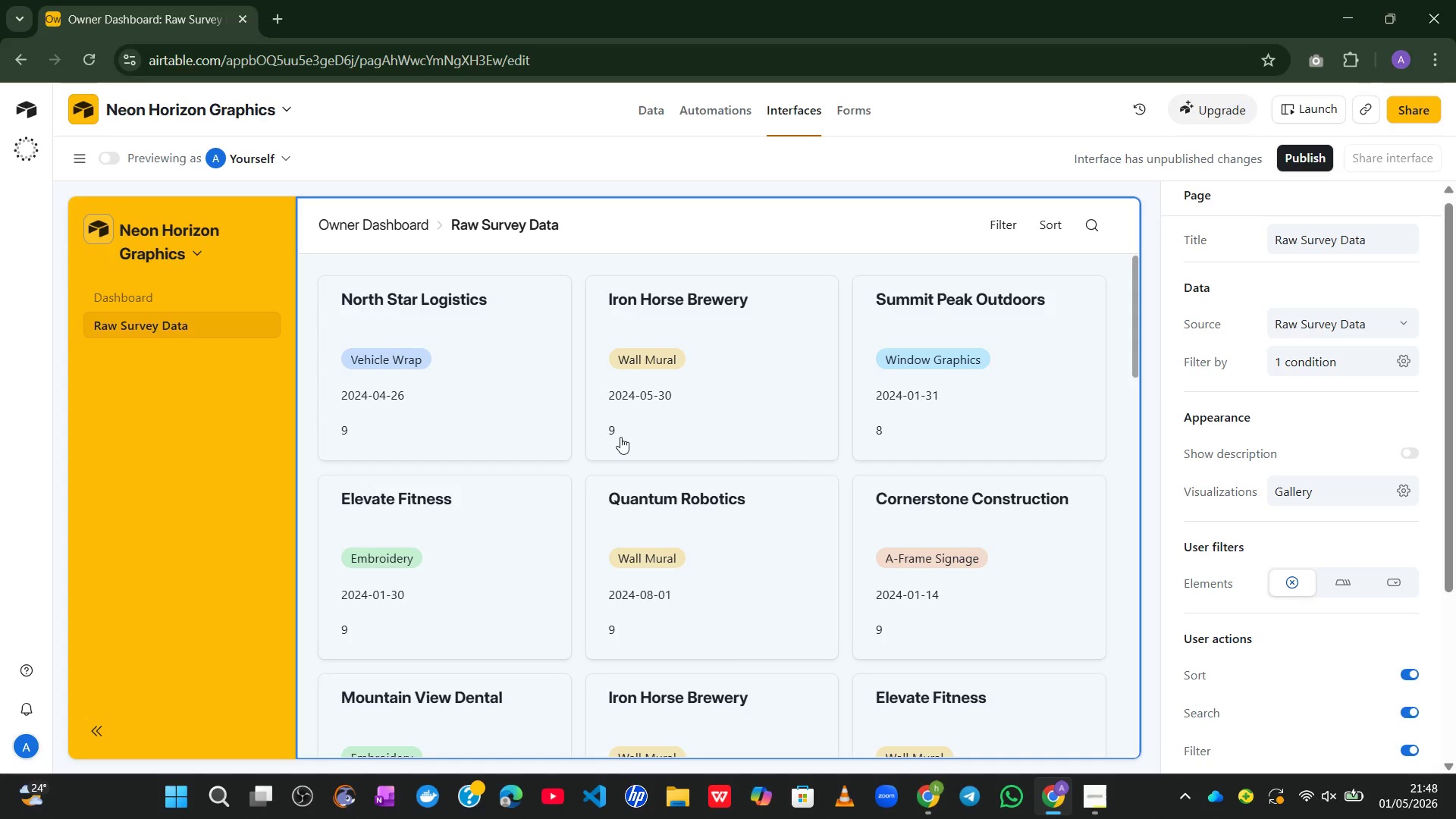 
wait(32.58)
 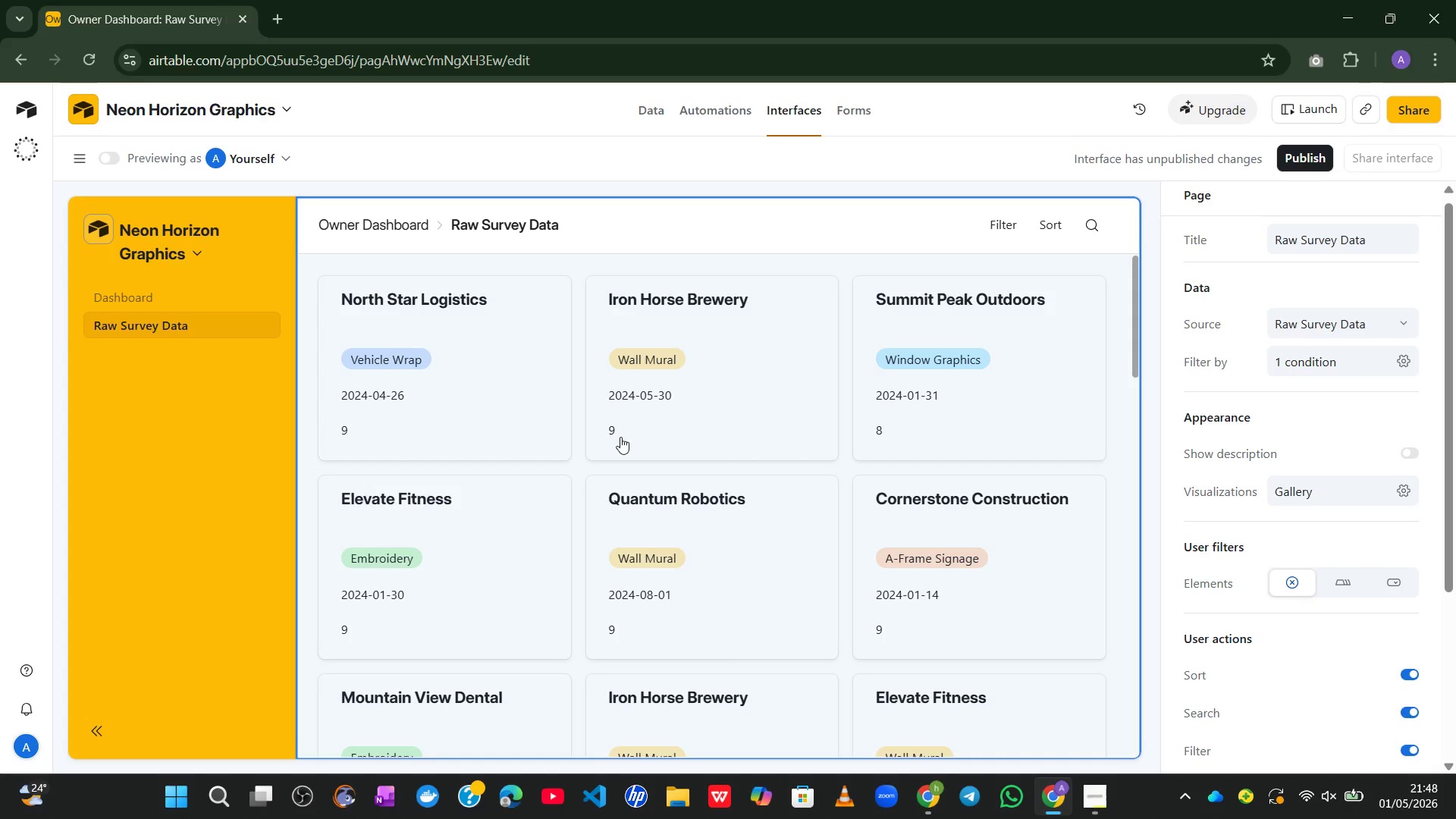 
left_click_drag(start_coordinate=[1132, 353], to_coordinate=[1136, 367])
 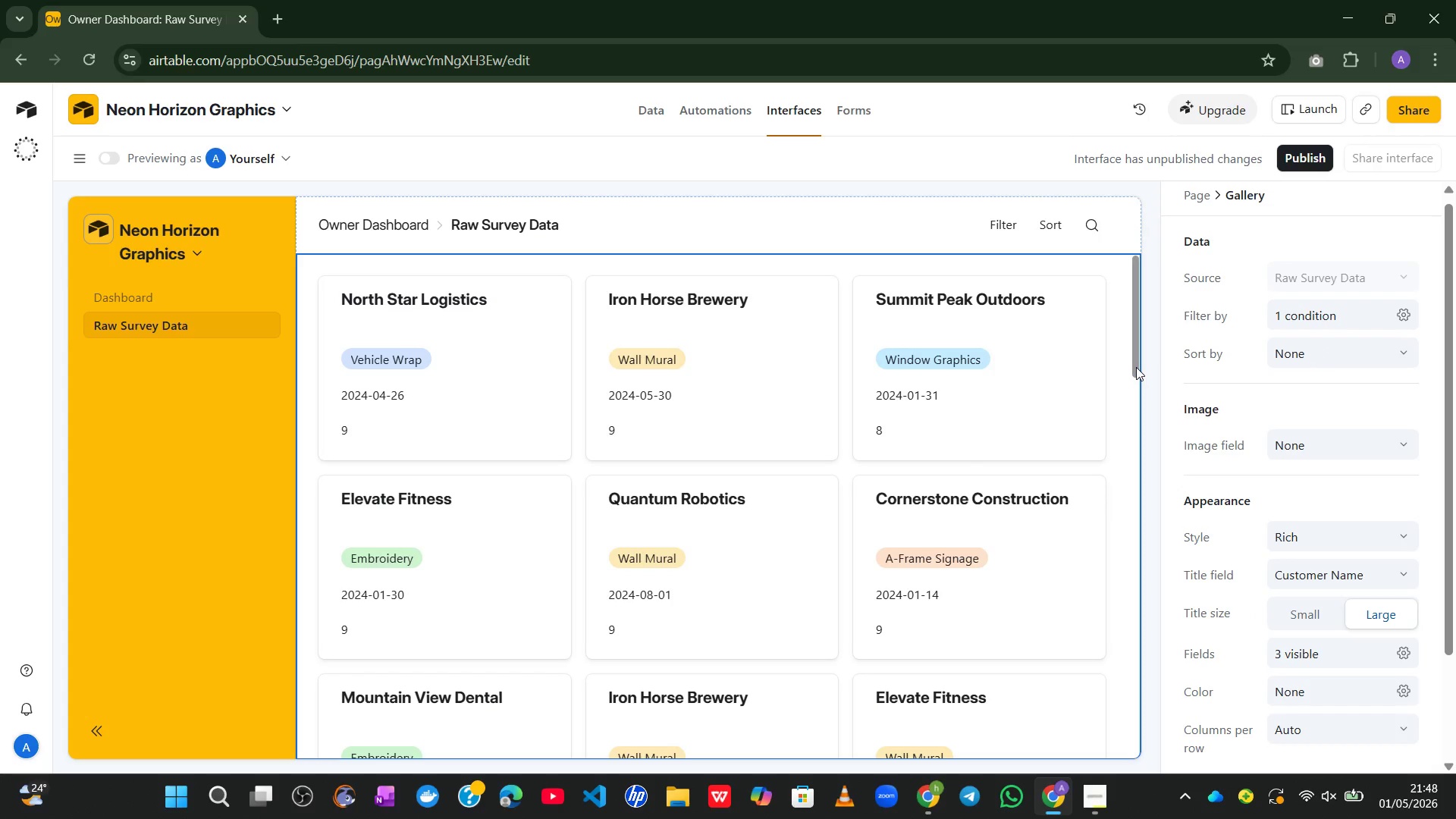 
left_click_drag(start_coordinate=[1136, 367], to_coordinate=[1127, 457])
 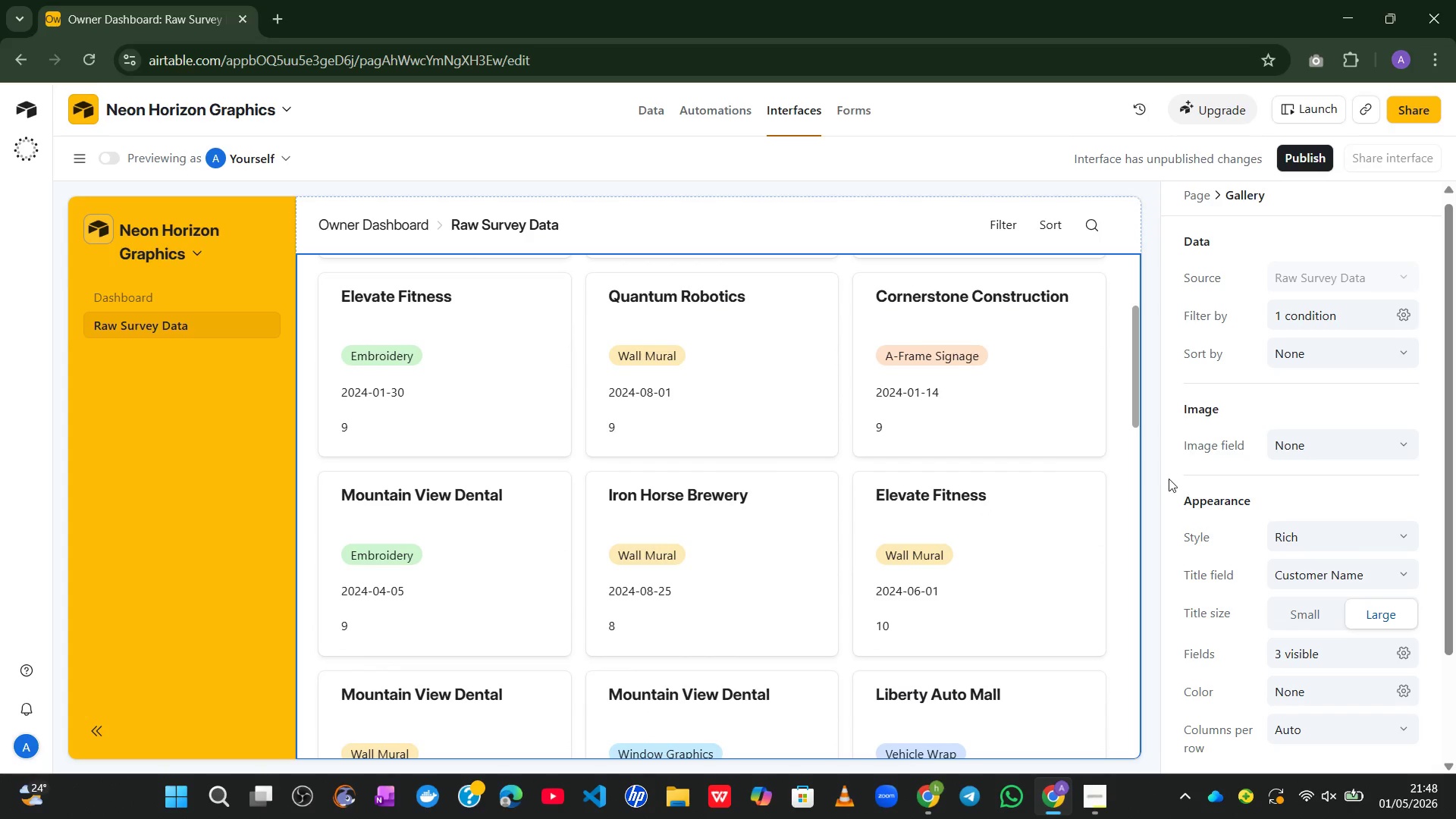 
wait(11.62)
 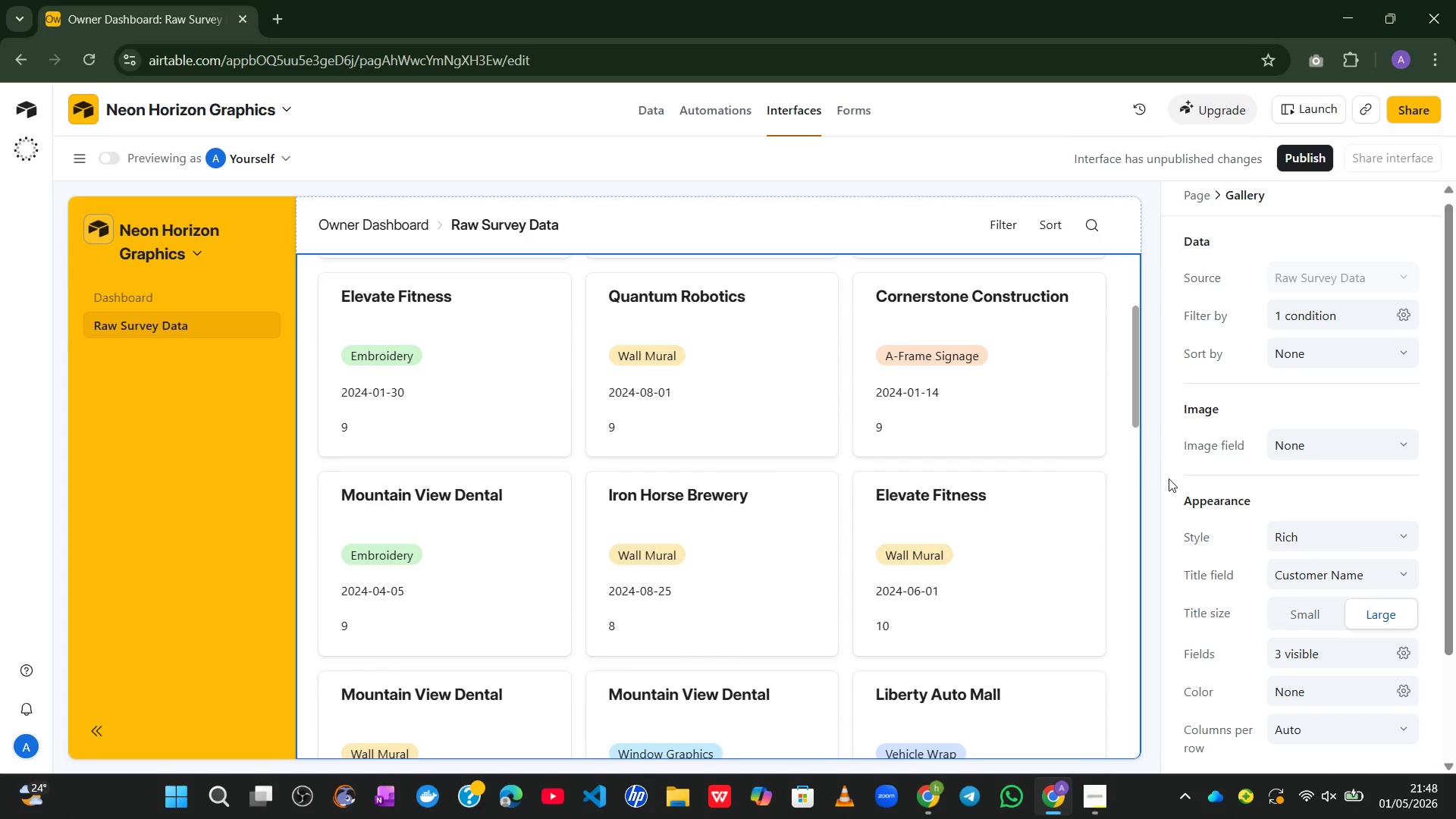 
left_click([1195, 196])
 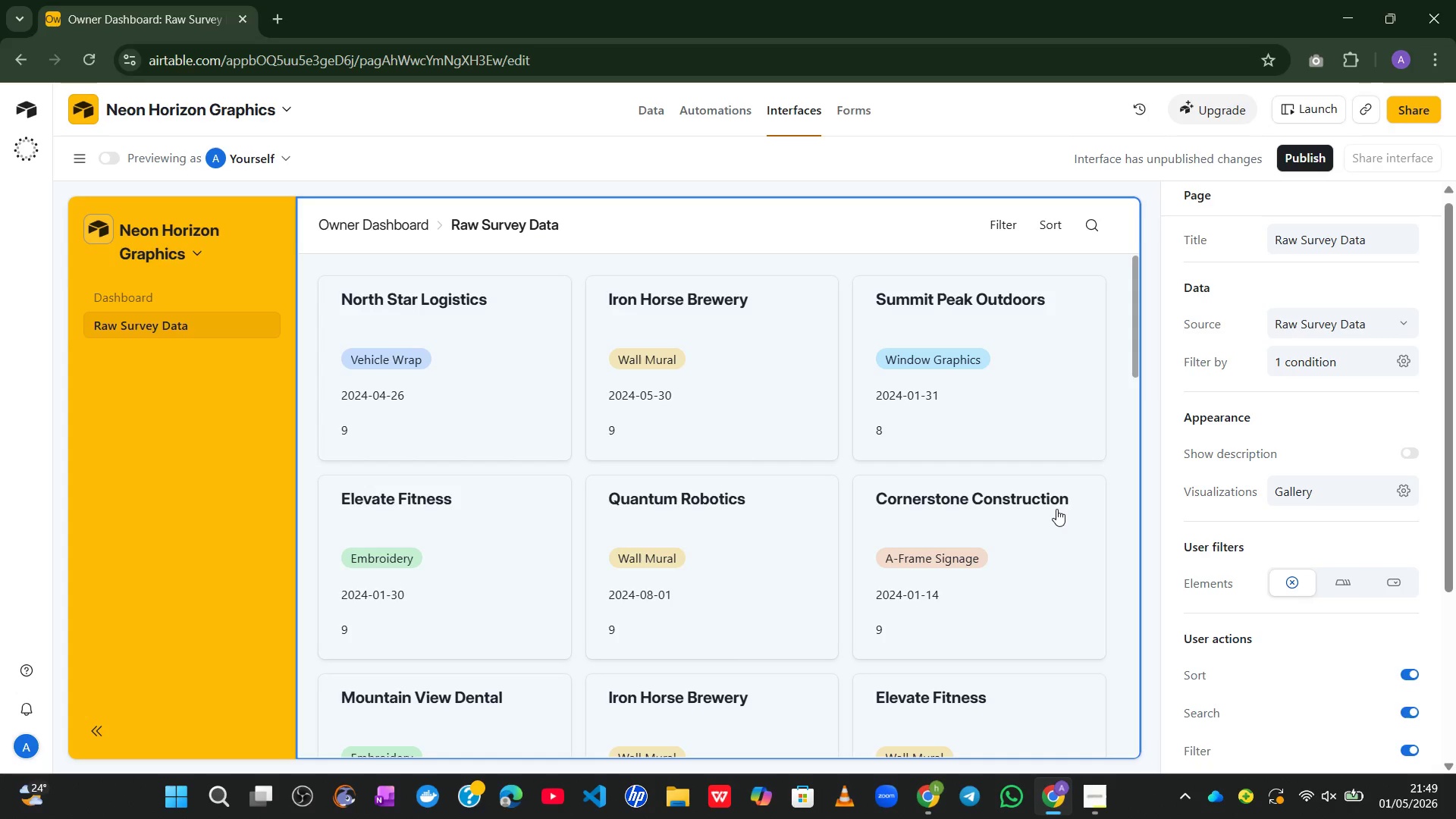 
wait(24.69)
 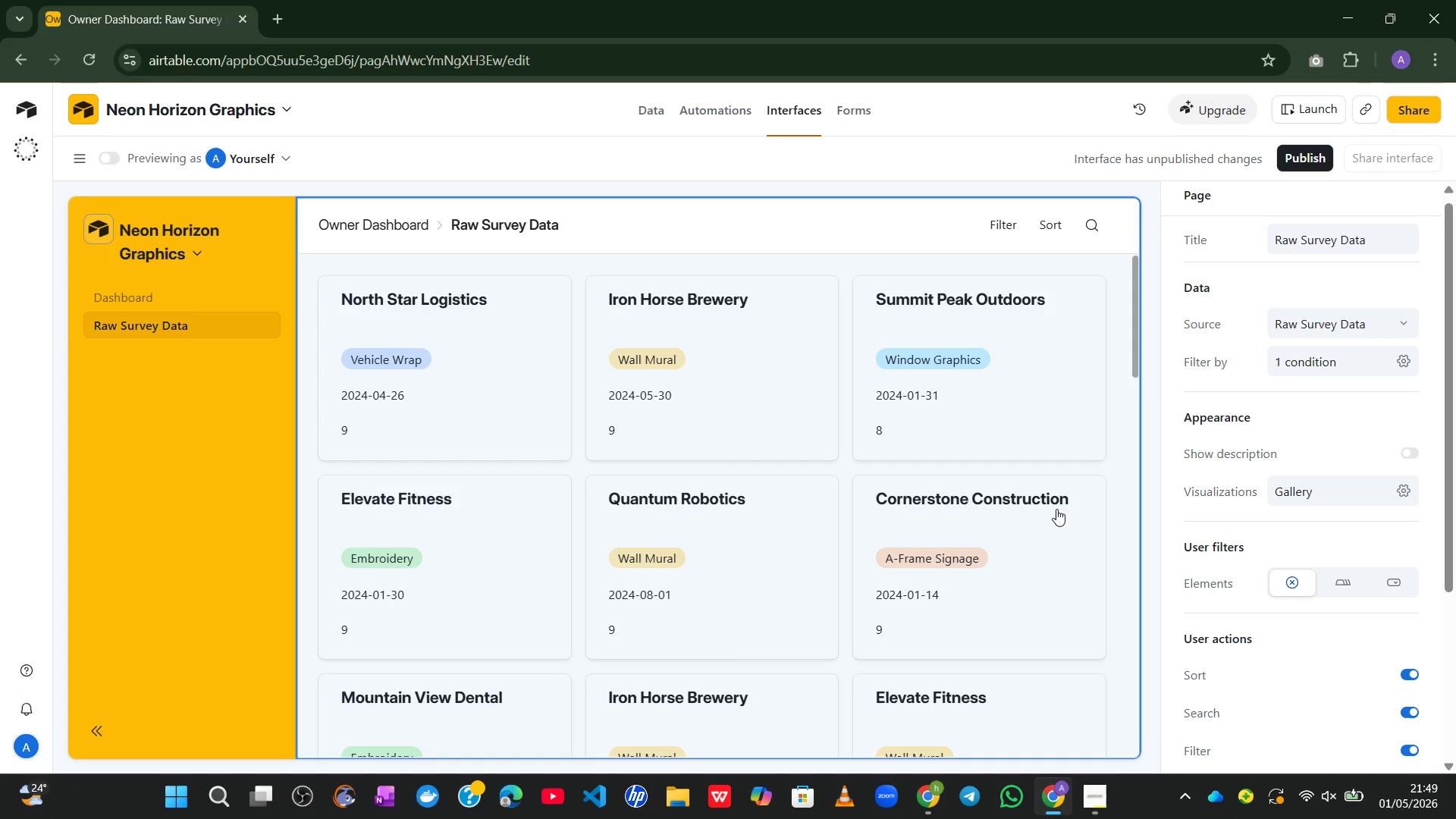 
left_click([1407, 415])
 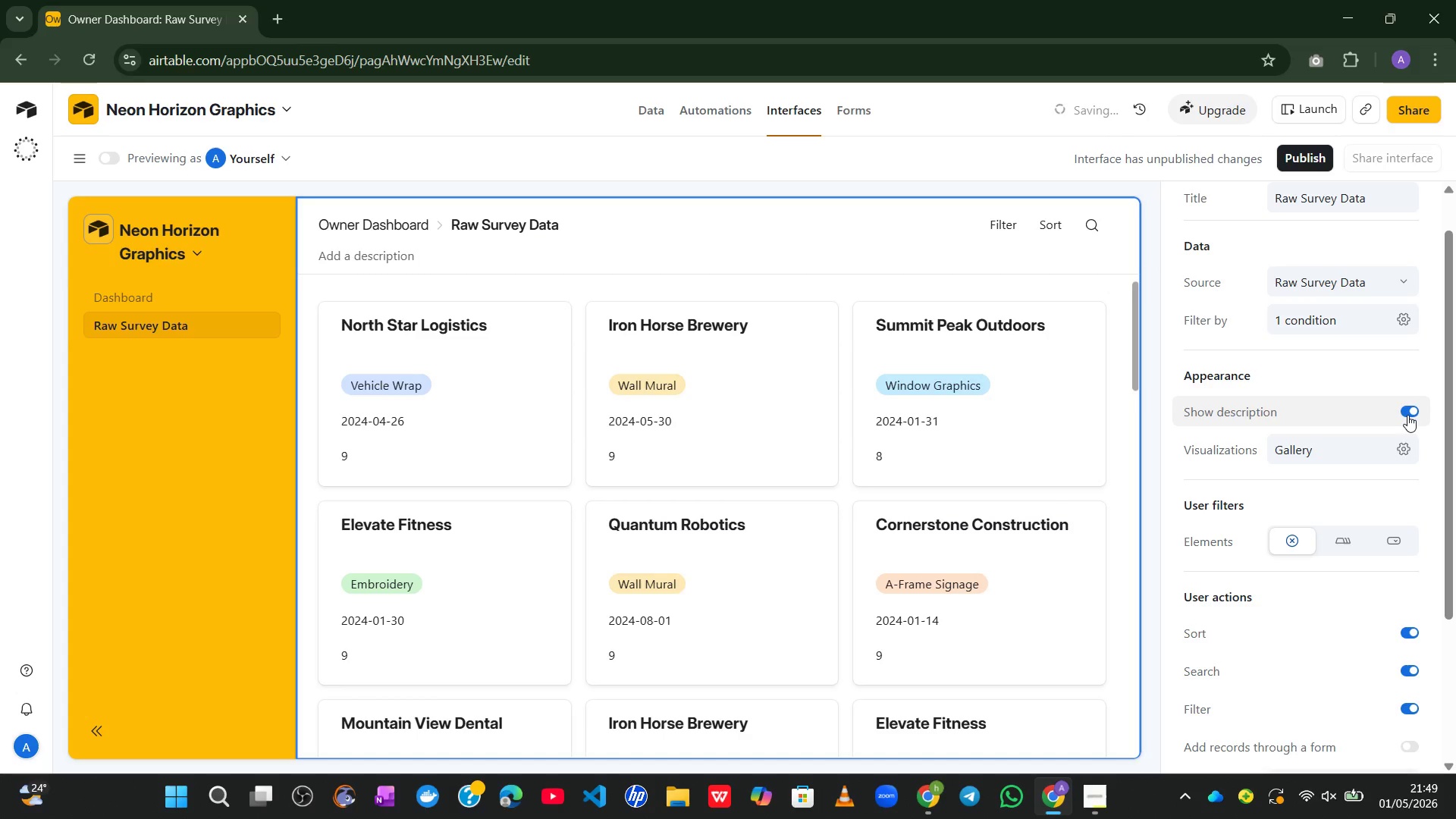 
left_click([1407, 415])
 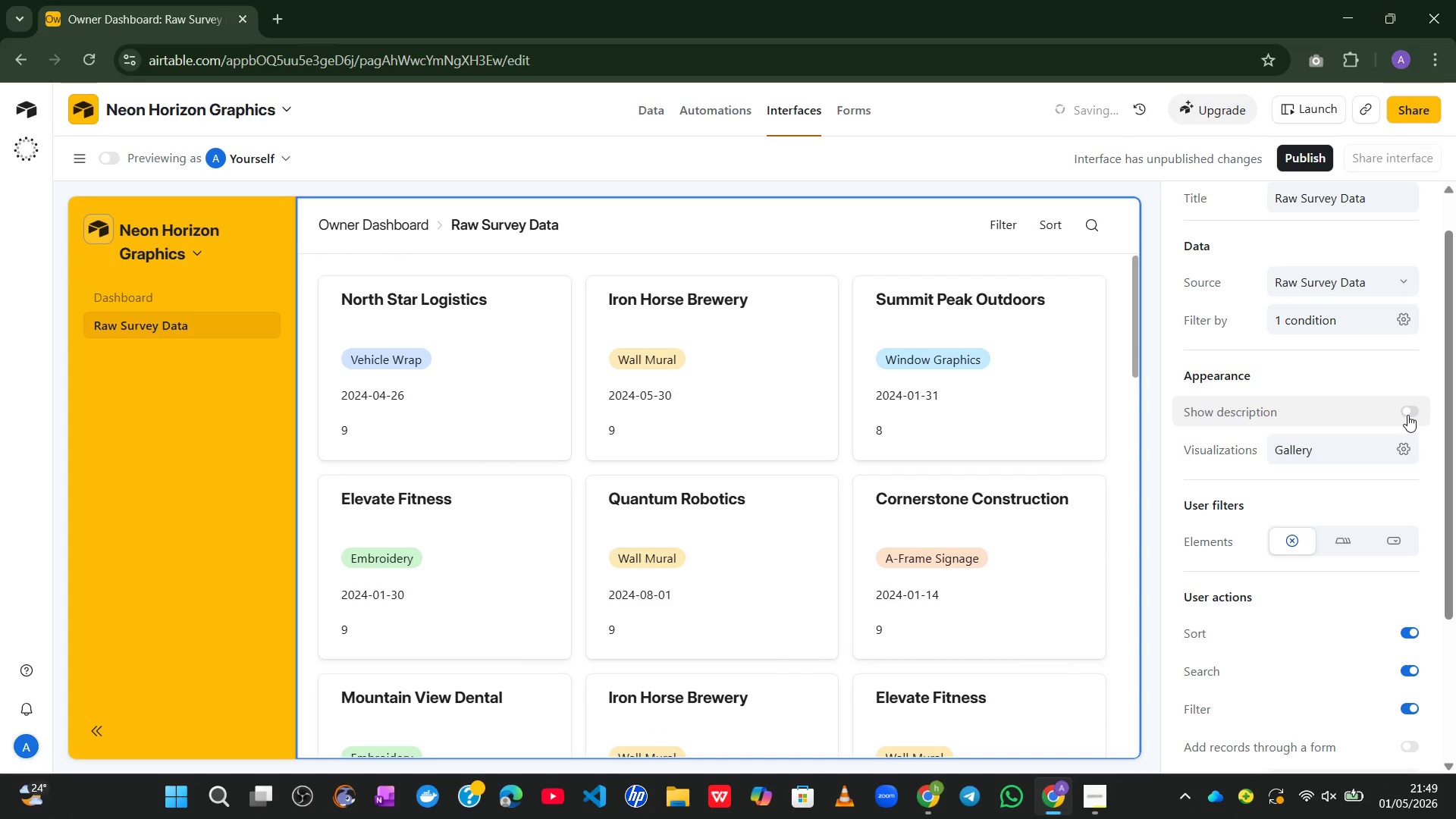 
left_click([1407, 415])
 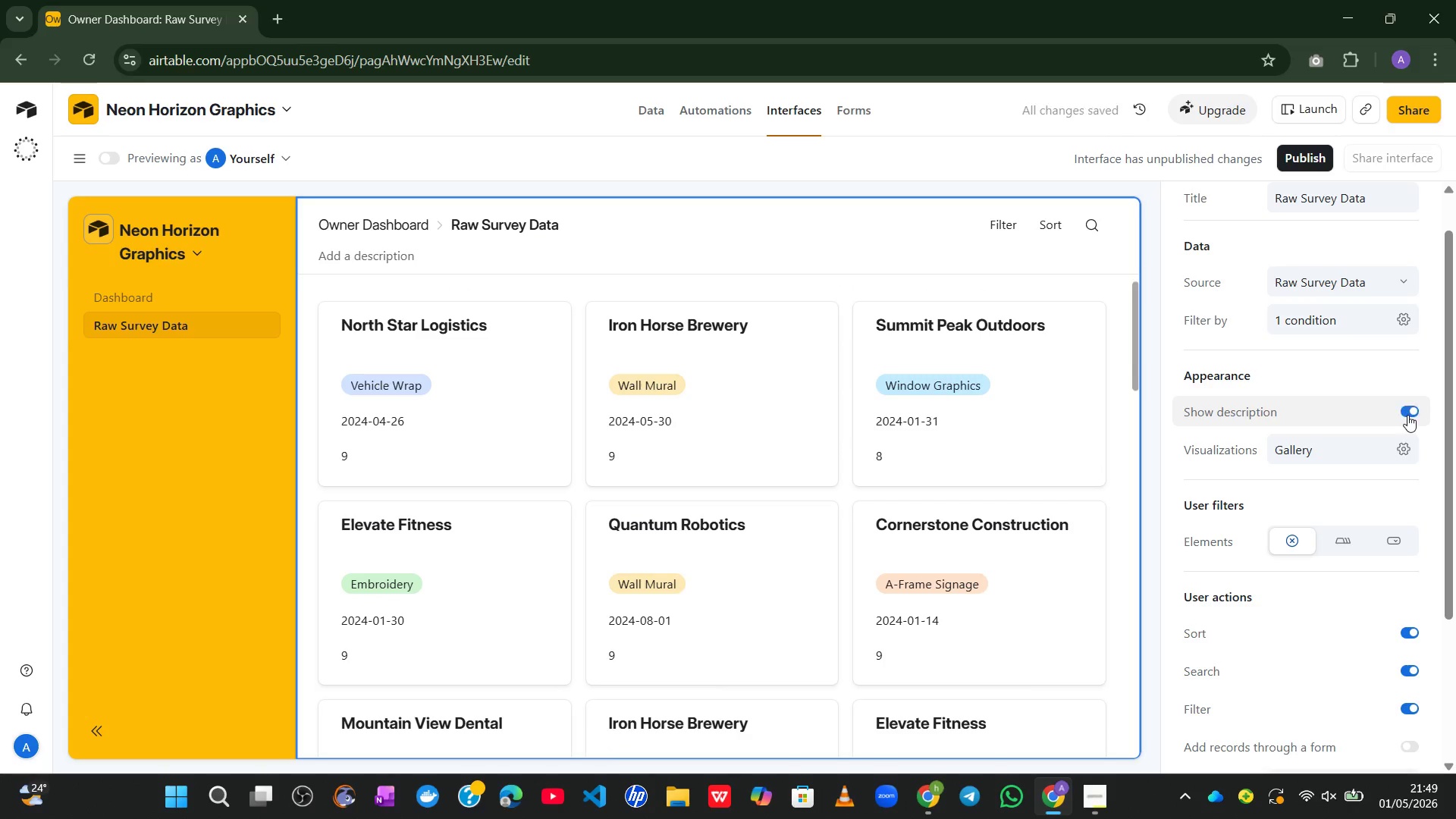 
left_click([1407, 415])
 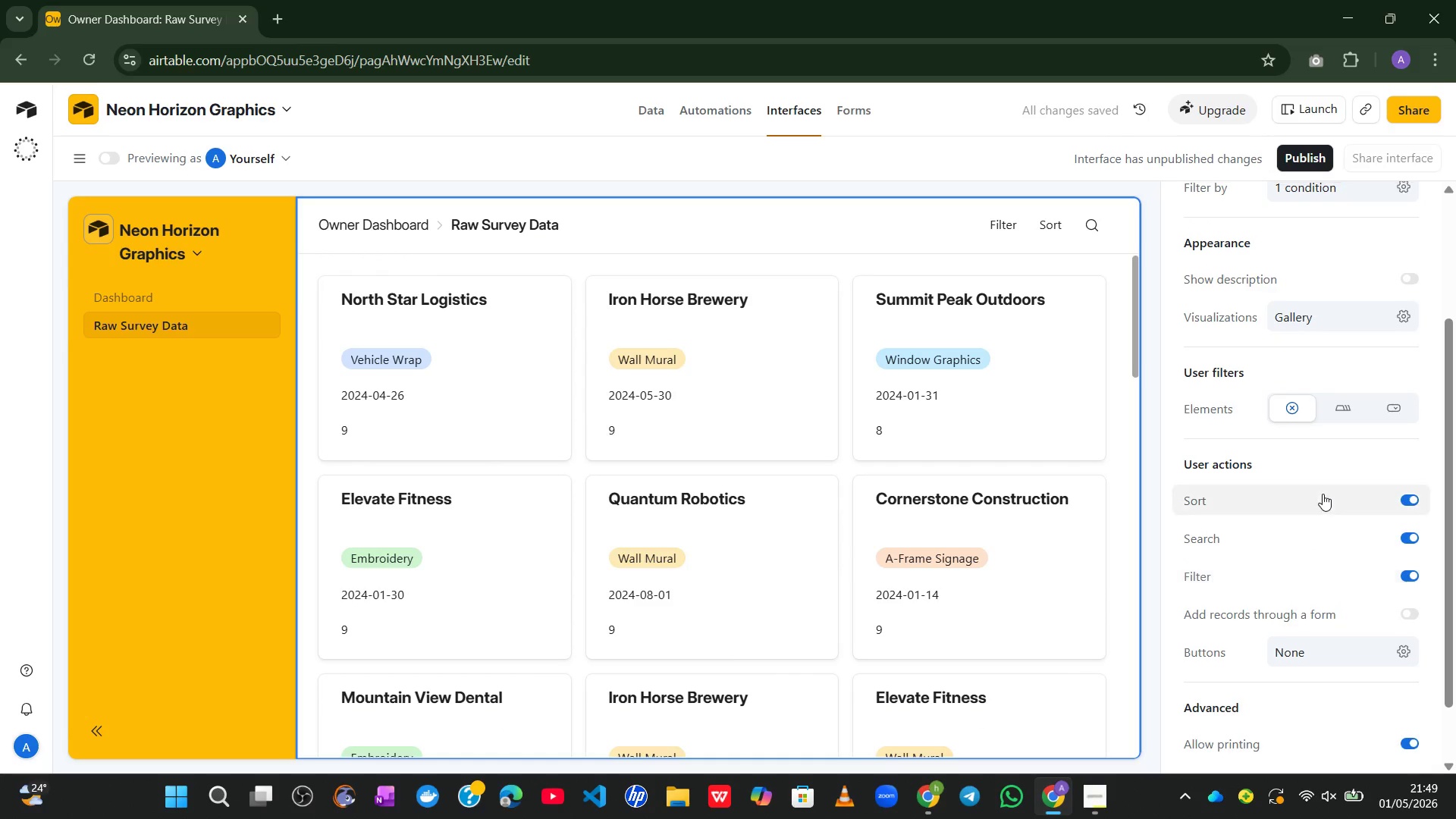 
wait(10.11)
 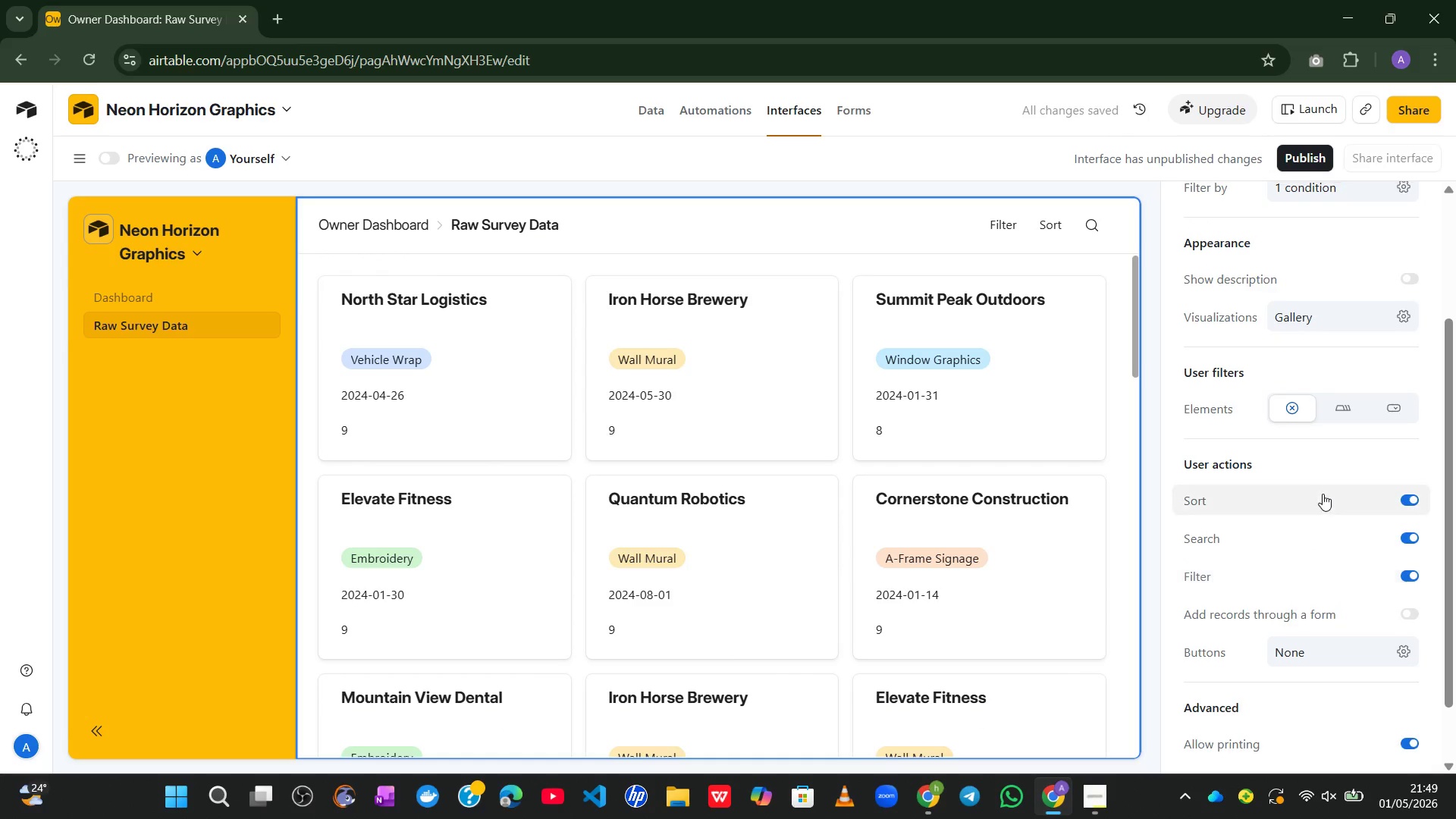 
left_click([1195, 201])
 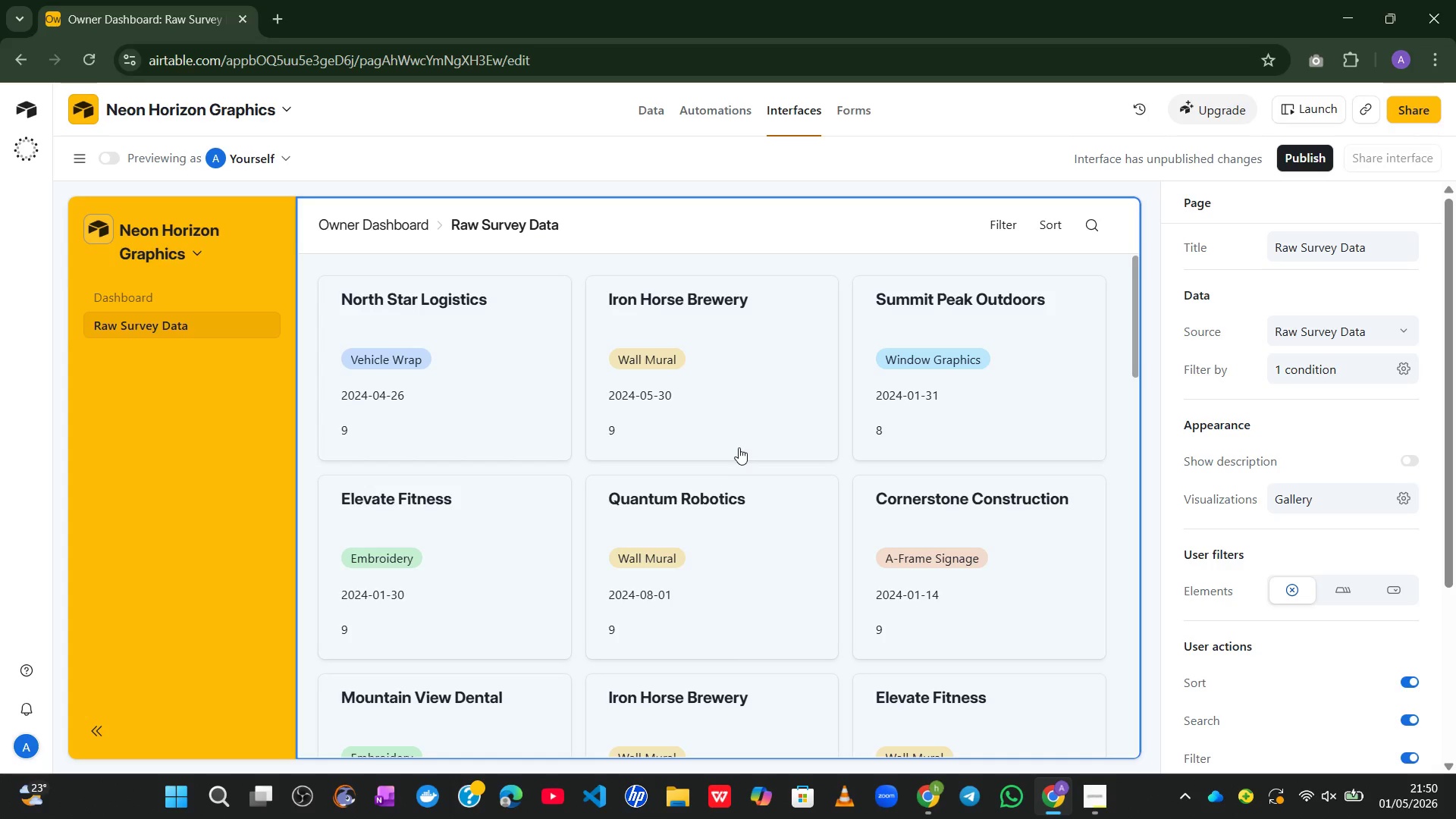 
wait(34.41)
 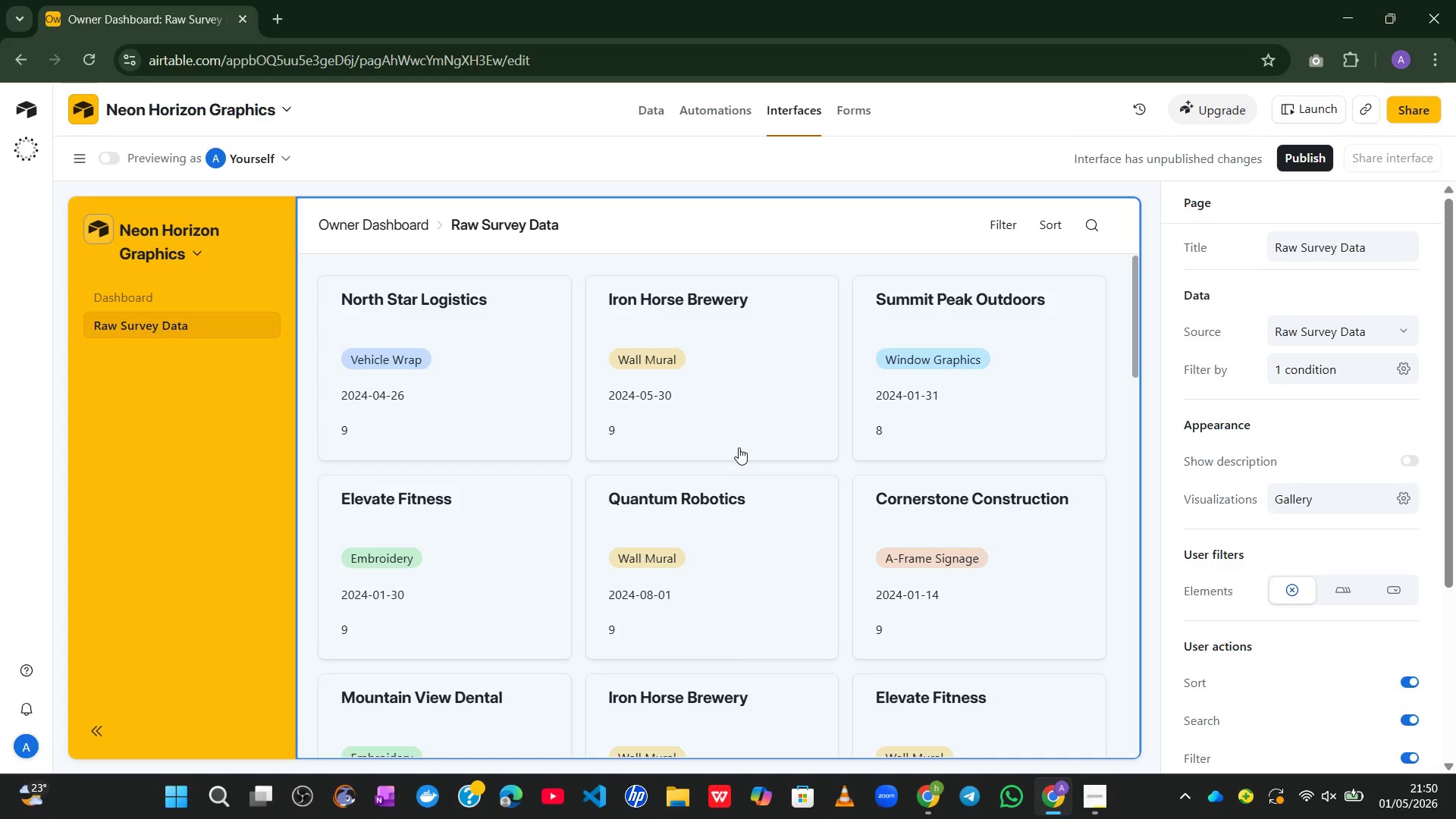 
left_click([1076, 750])